 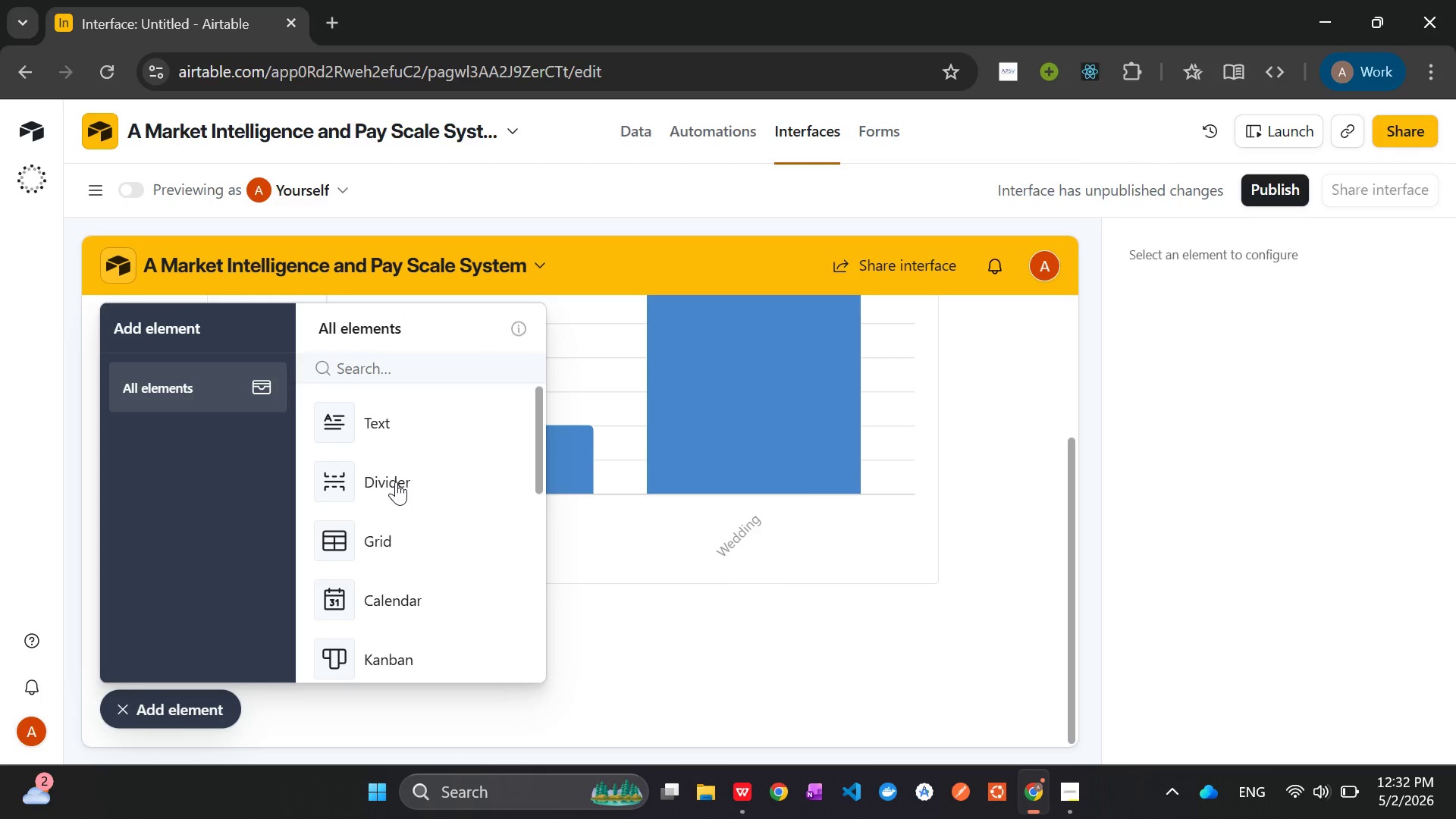 
left_click([382, 479])
 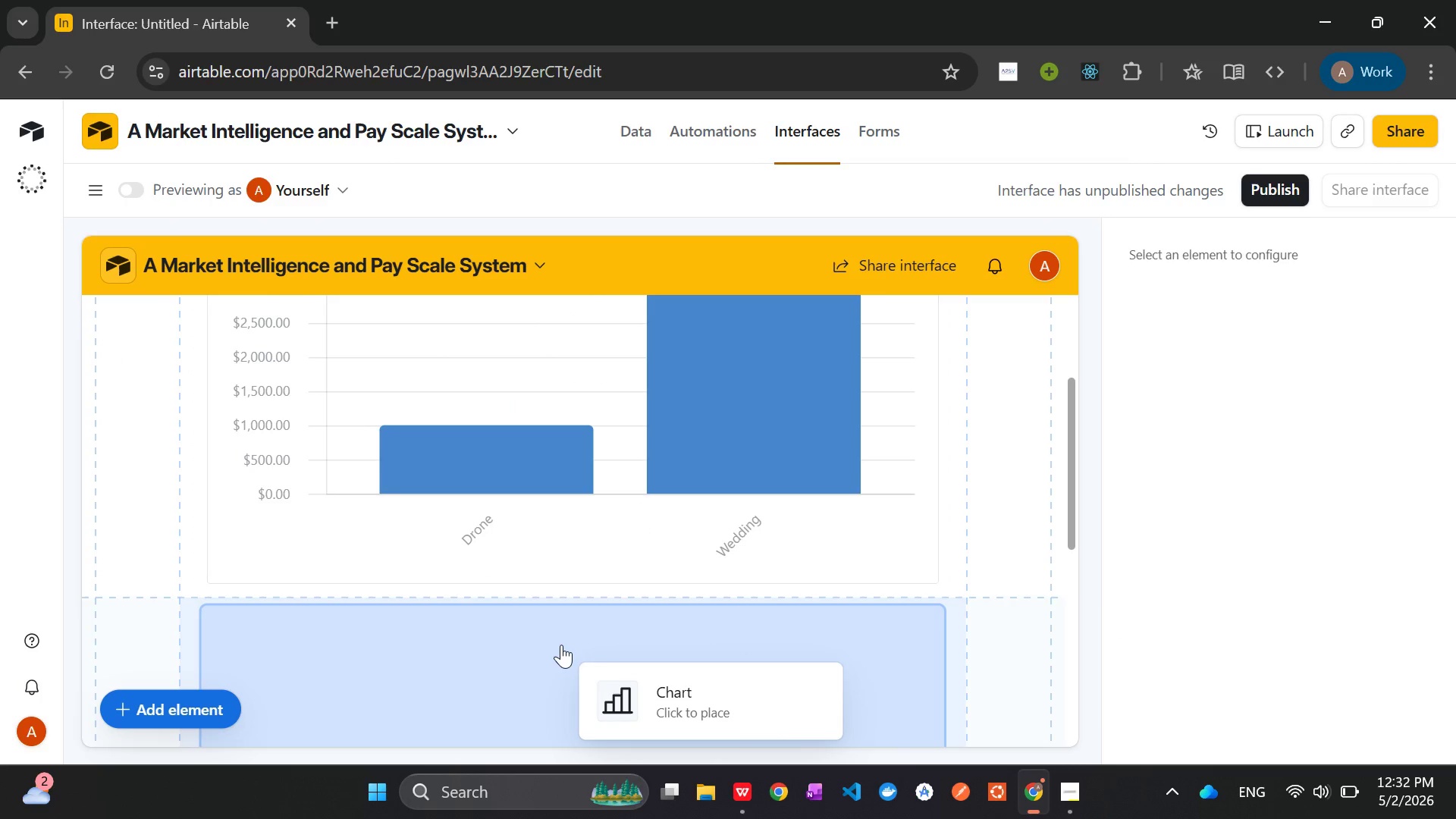 
left_click([561, 645])
 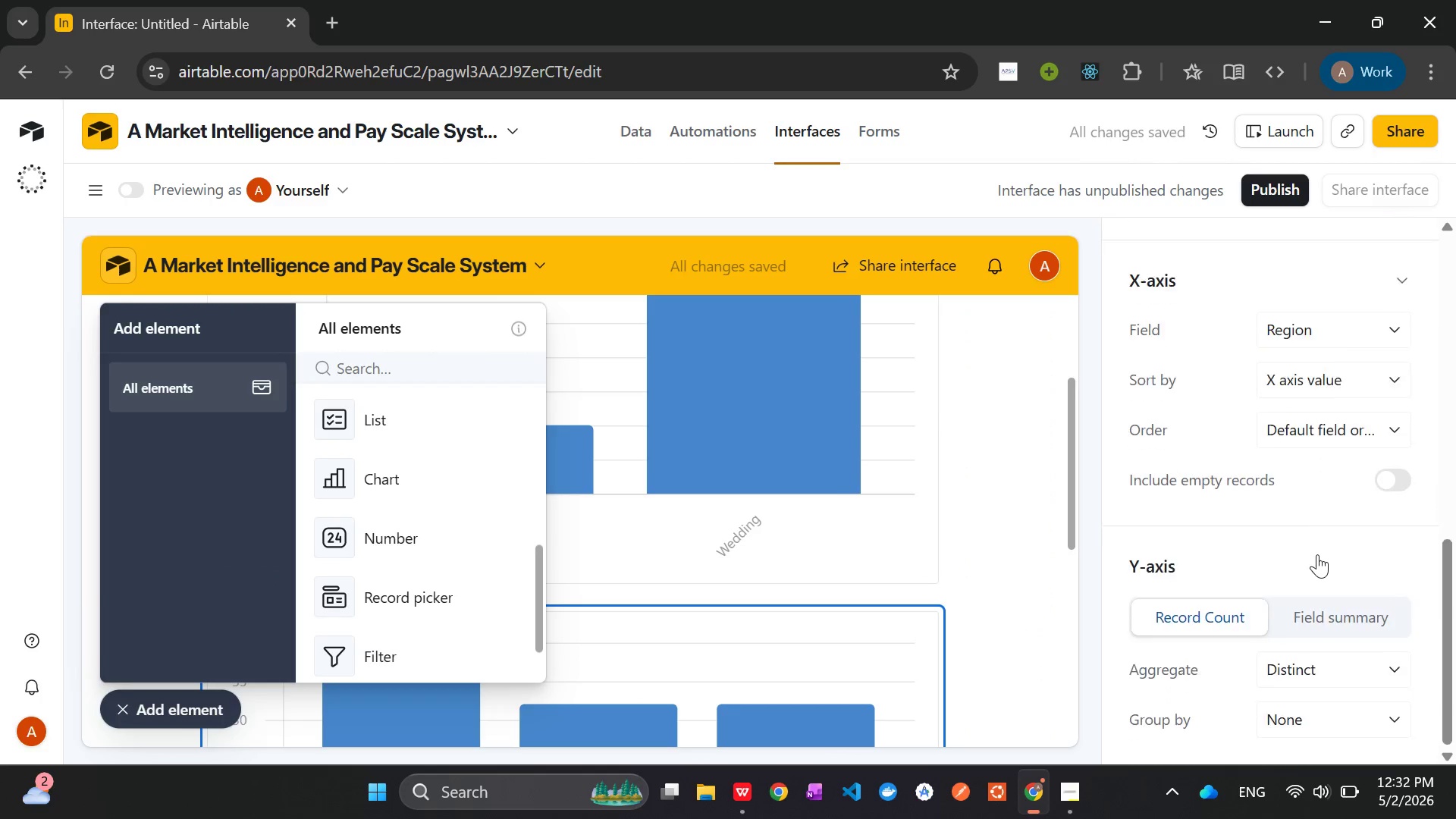 
wait(7.84)
 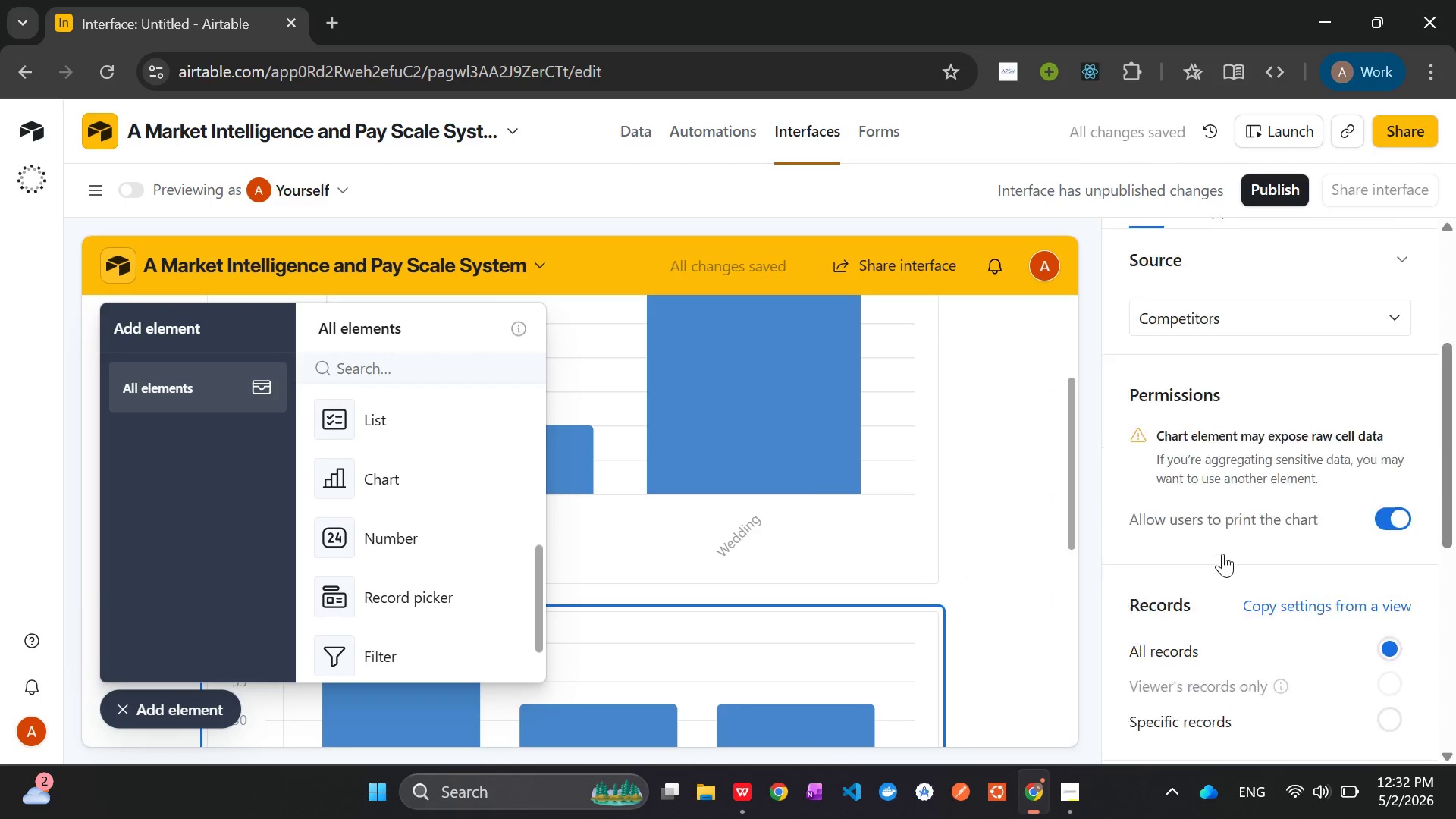 
left_click([1374, 613])
 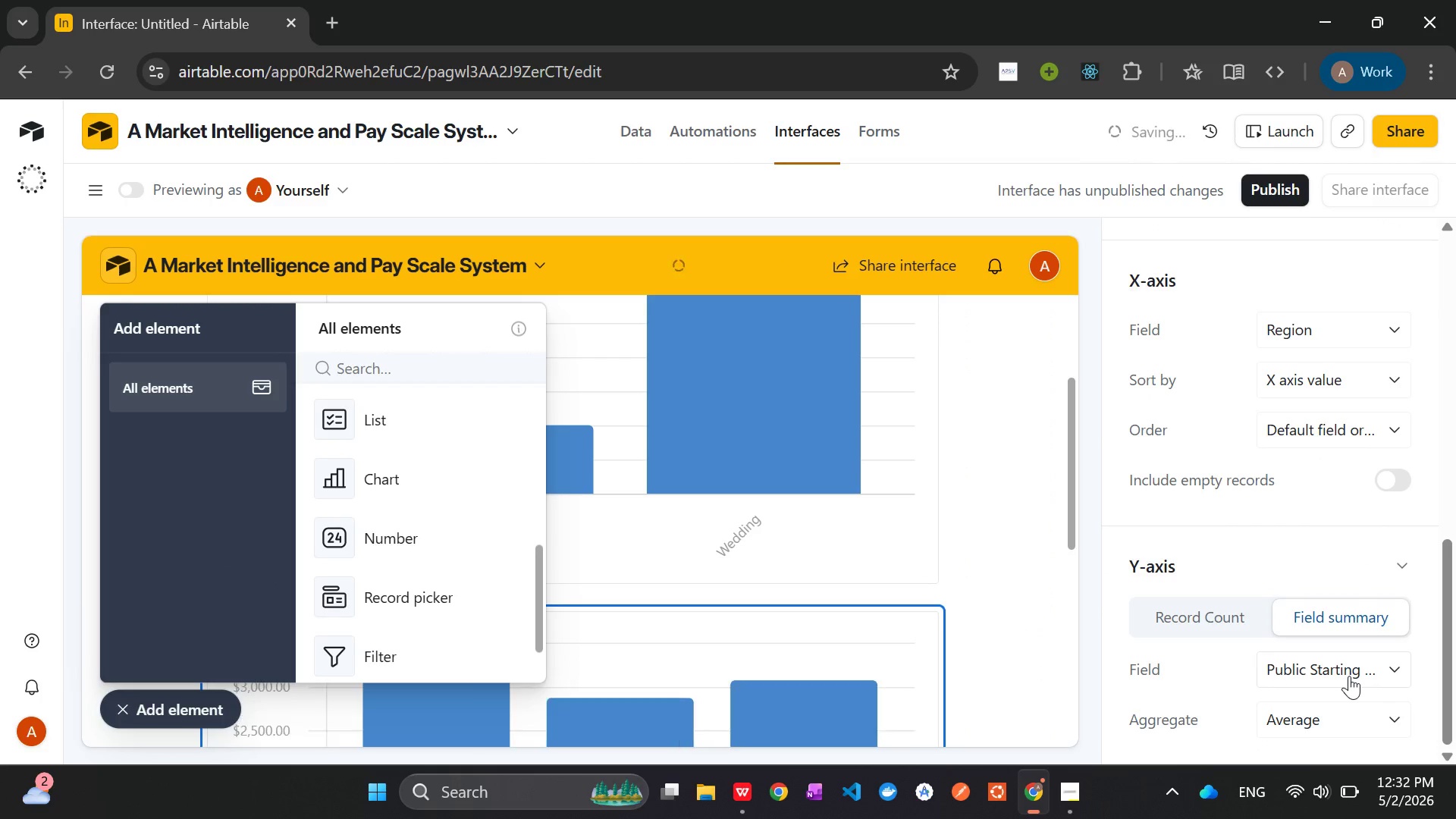 
left_click([1349, 676])
 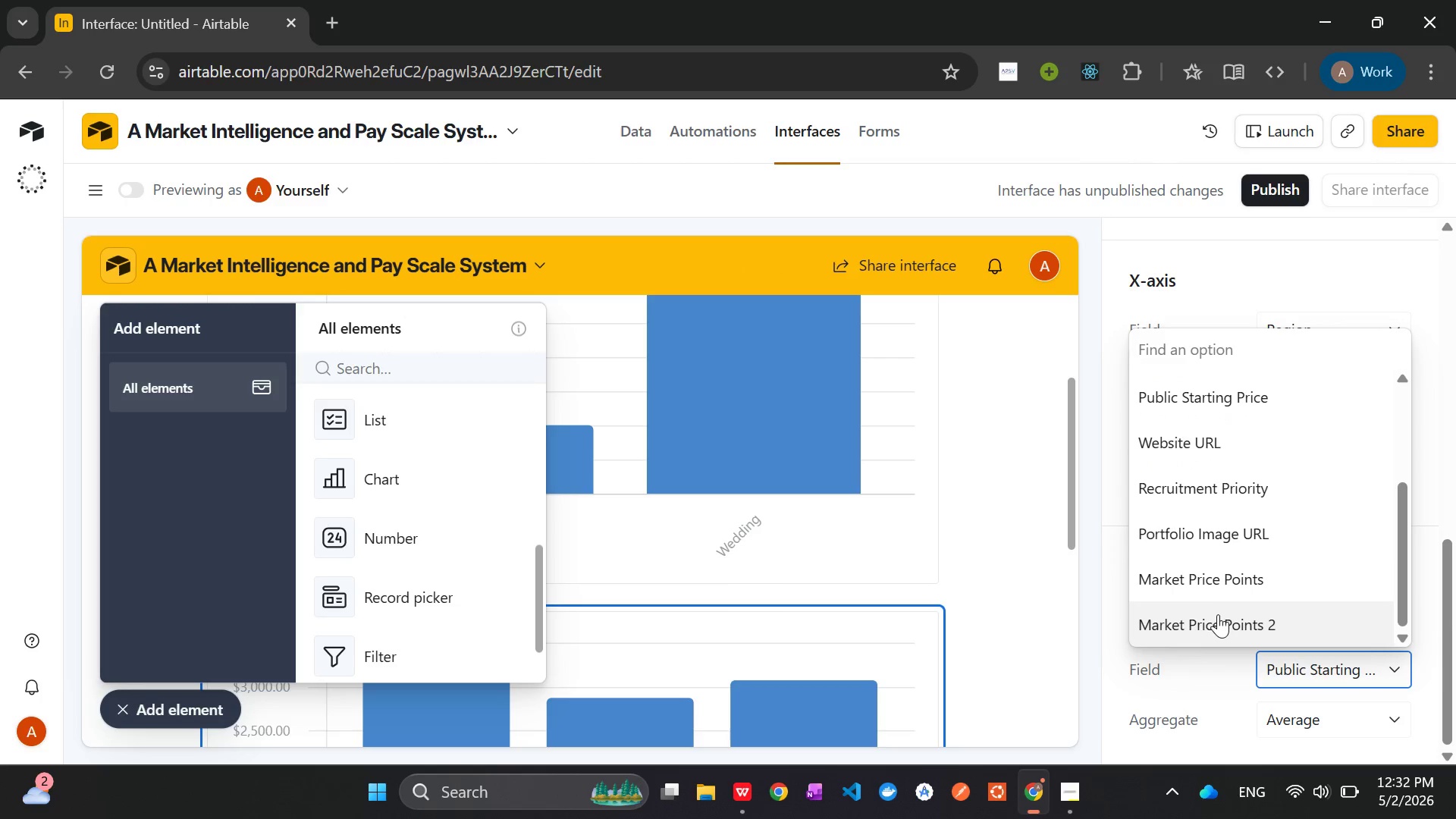 
wait(13.27)
 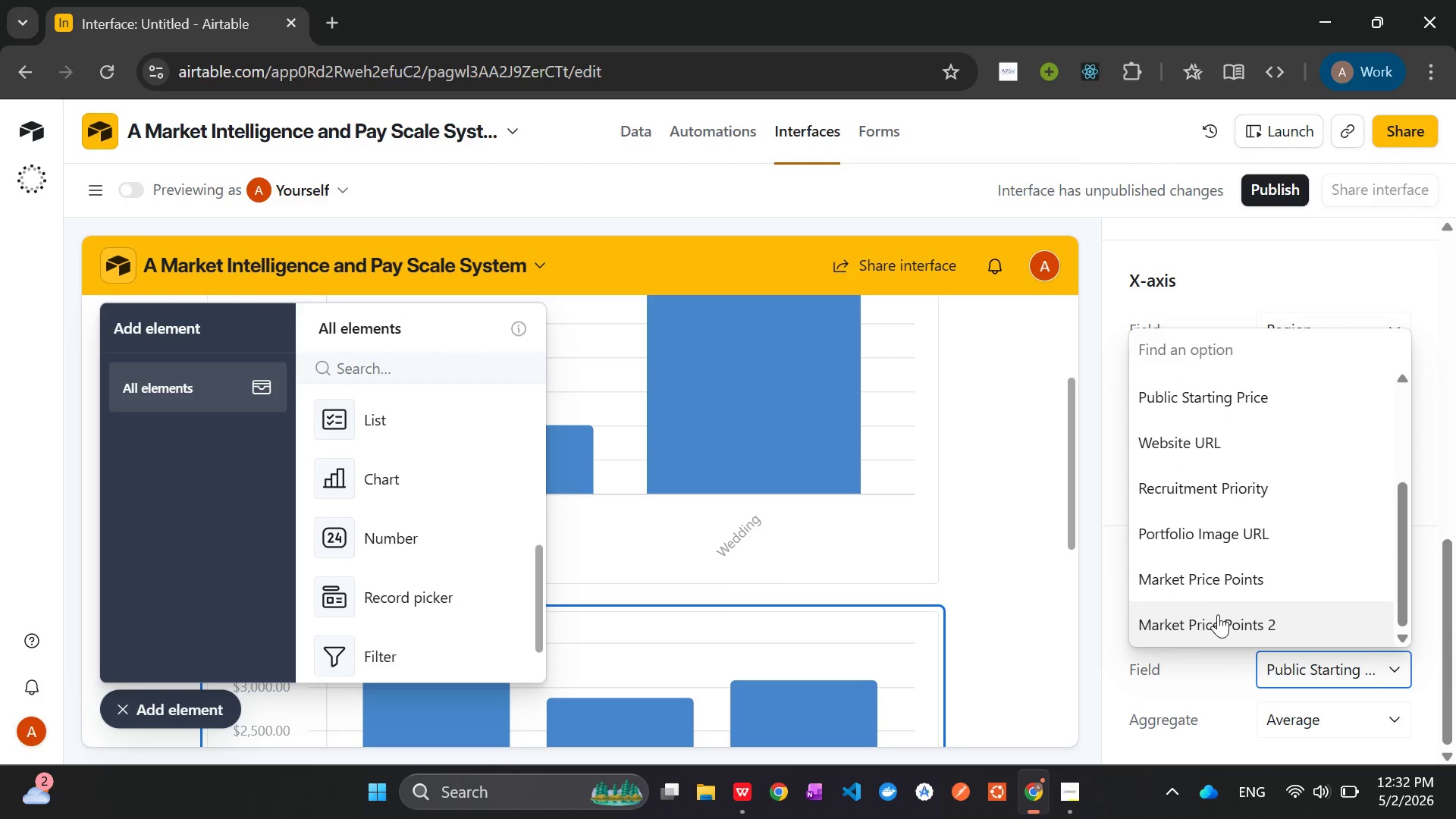 
left_click([1234, 516])
 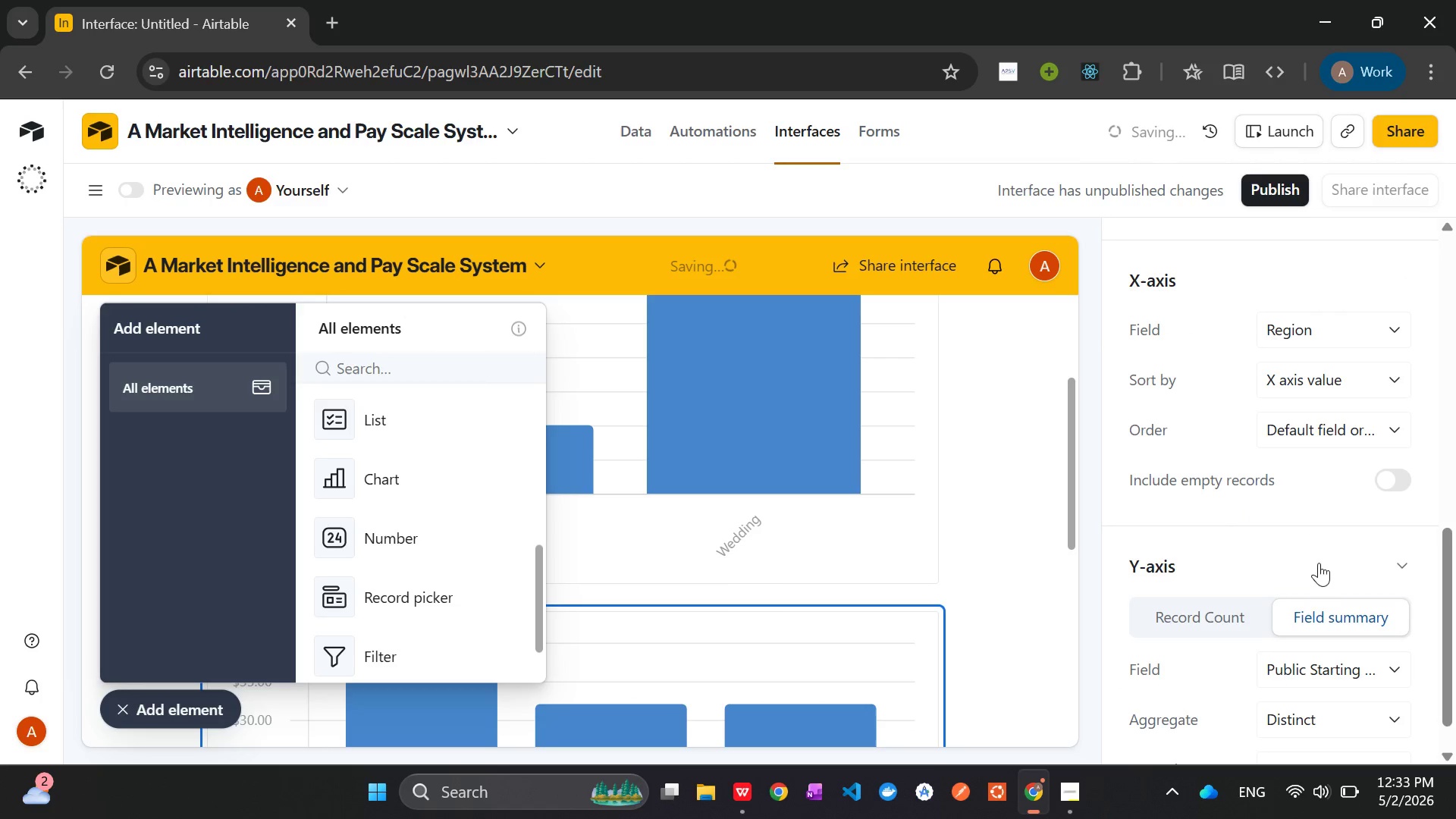 
mouse_move([1270, 598])
 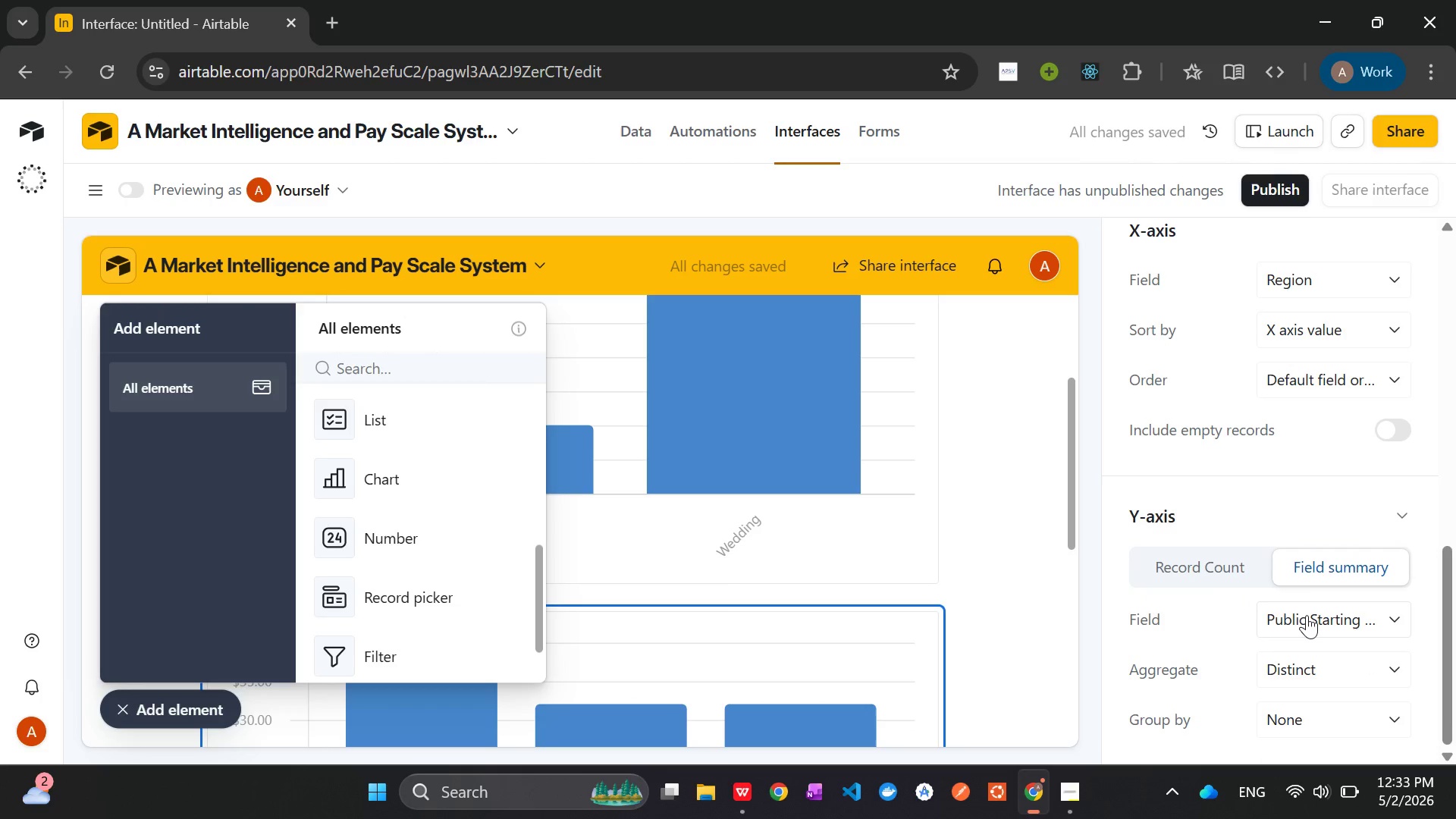 
left_click([1307, 615])
 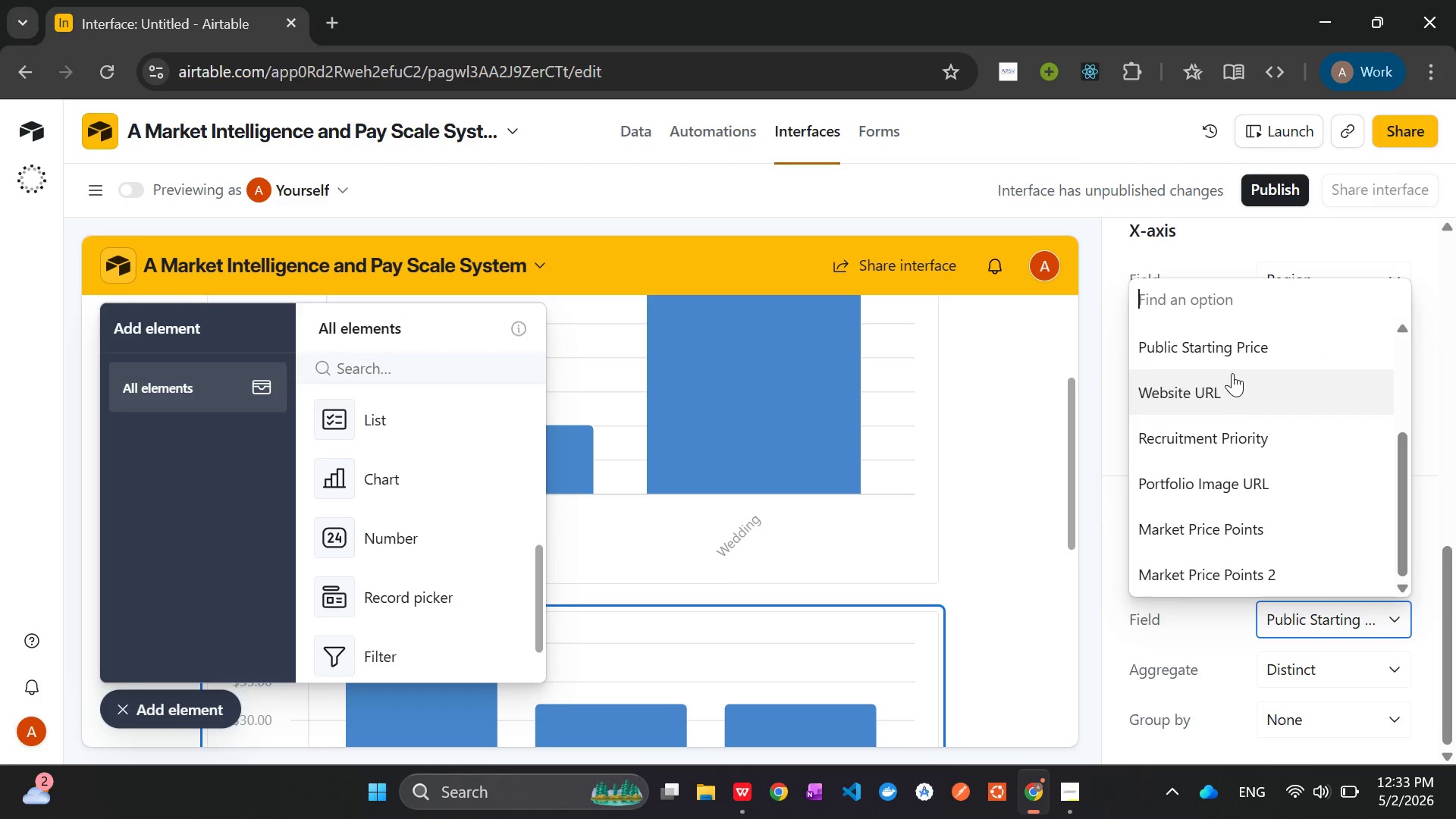 
wait(5.2)
 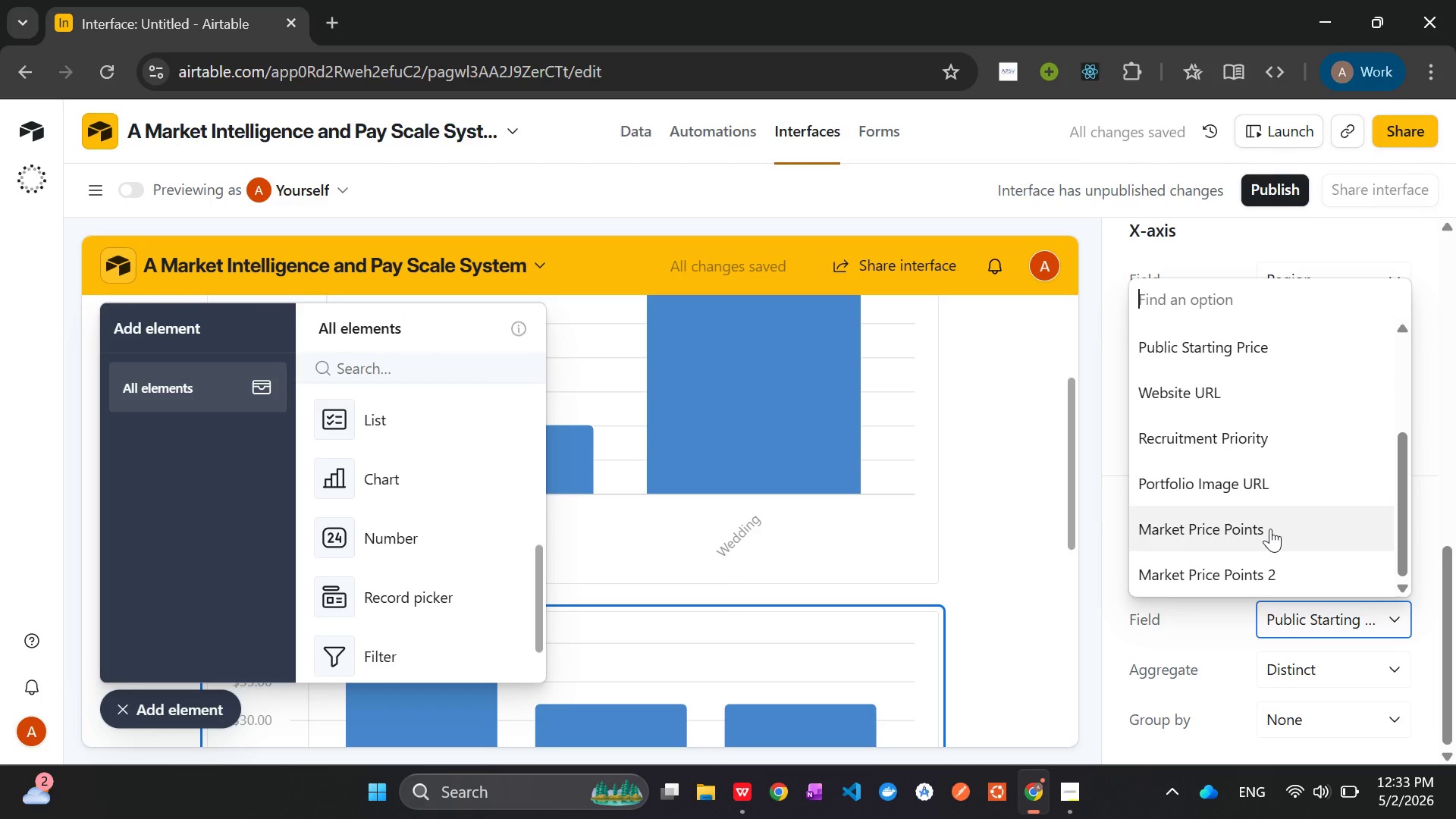 
left_click([1237, 354])
 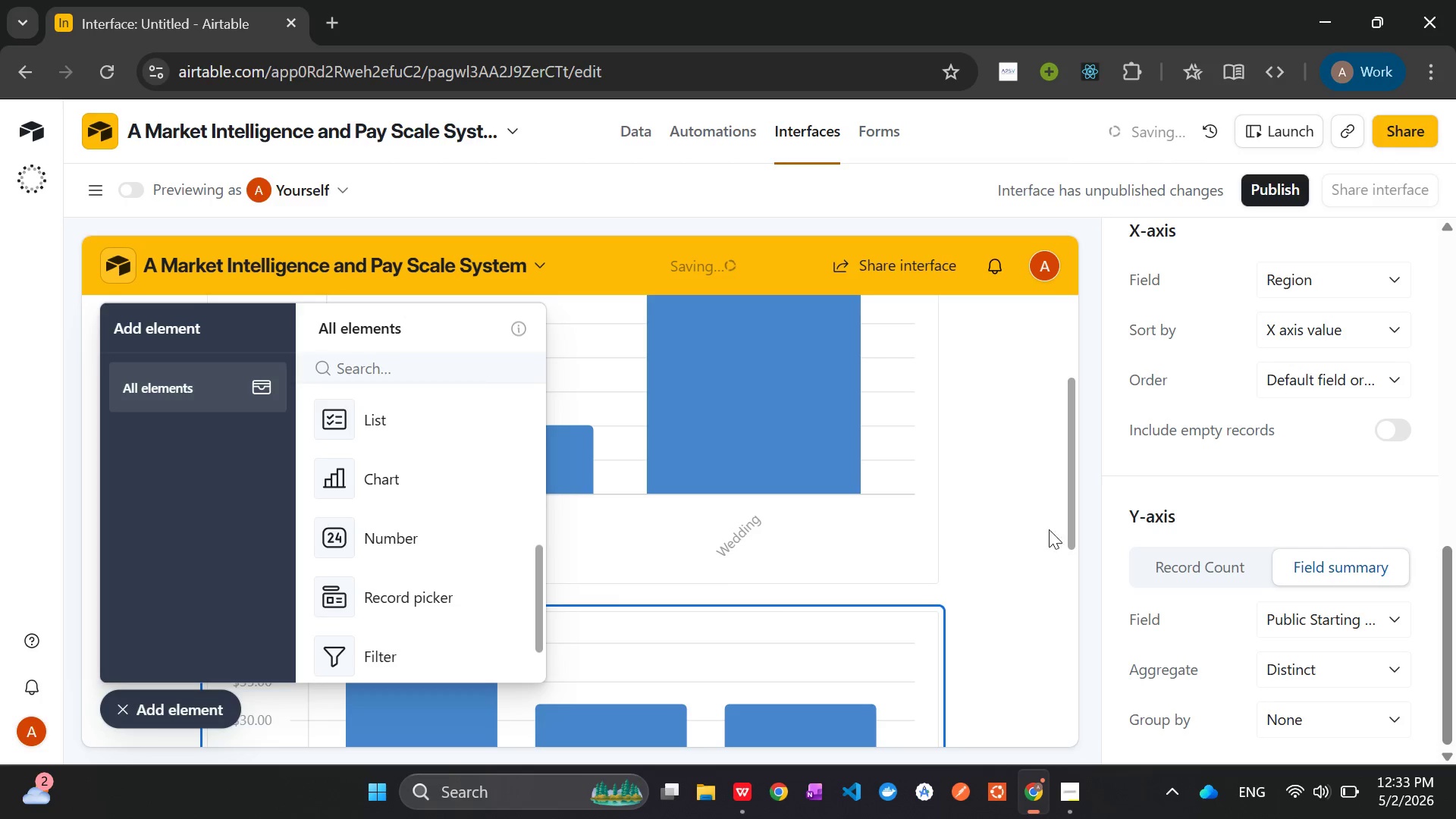 
left_click([1028, 609])
 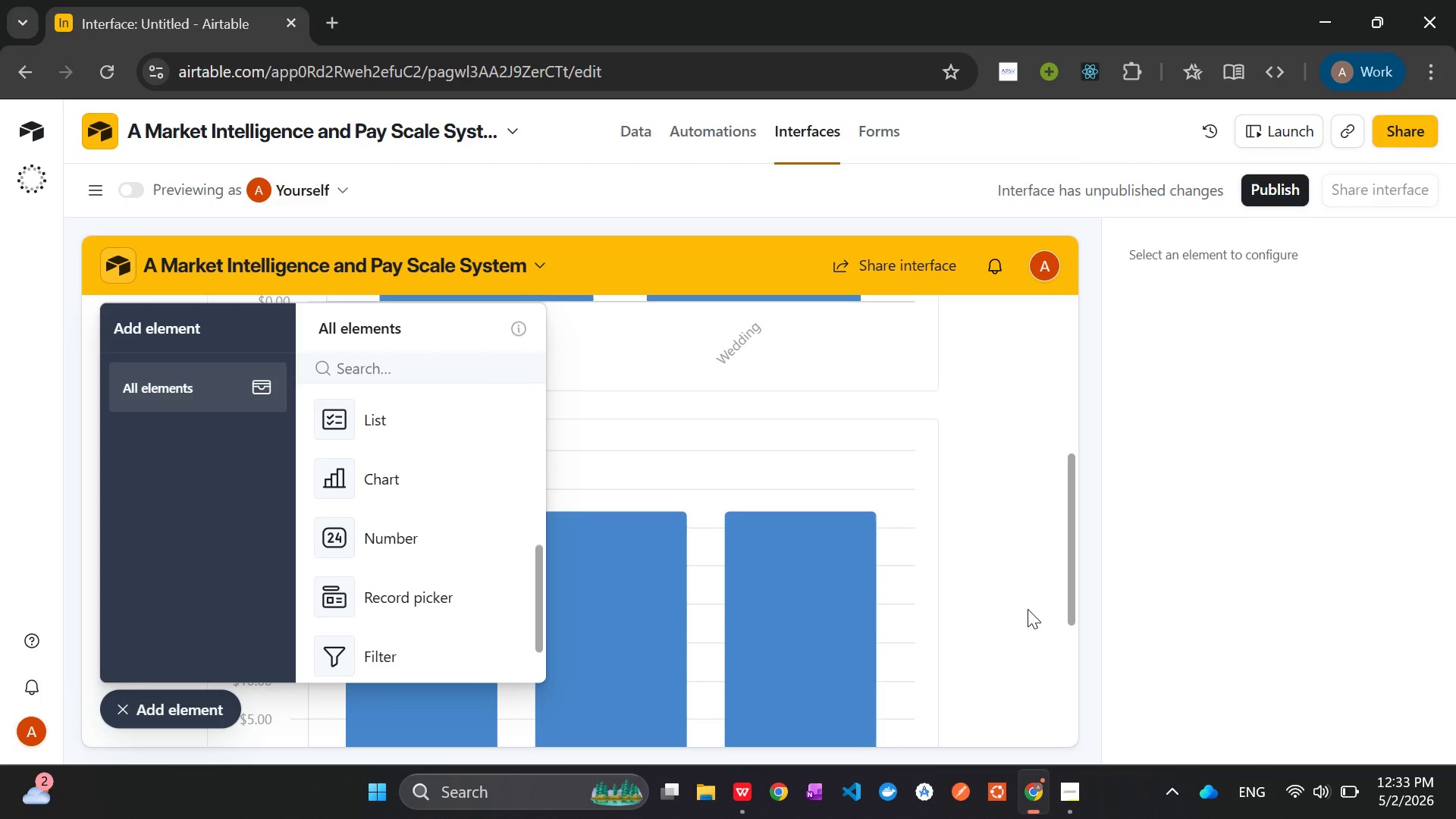 
wait(20.83)
 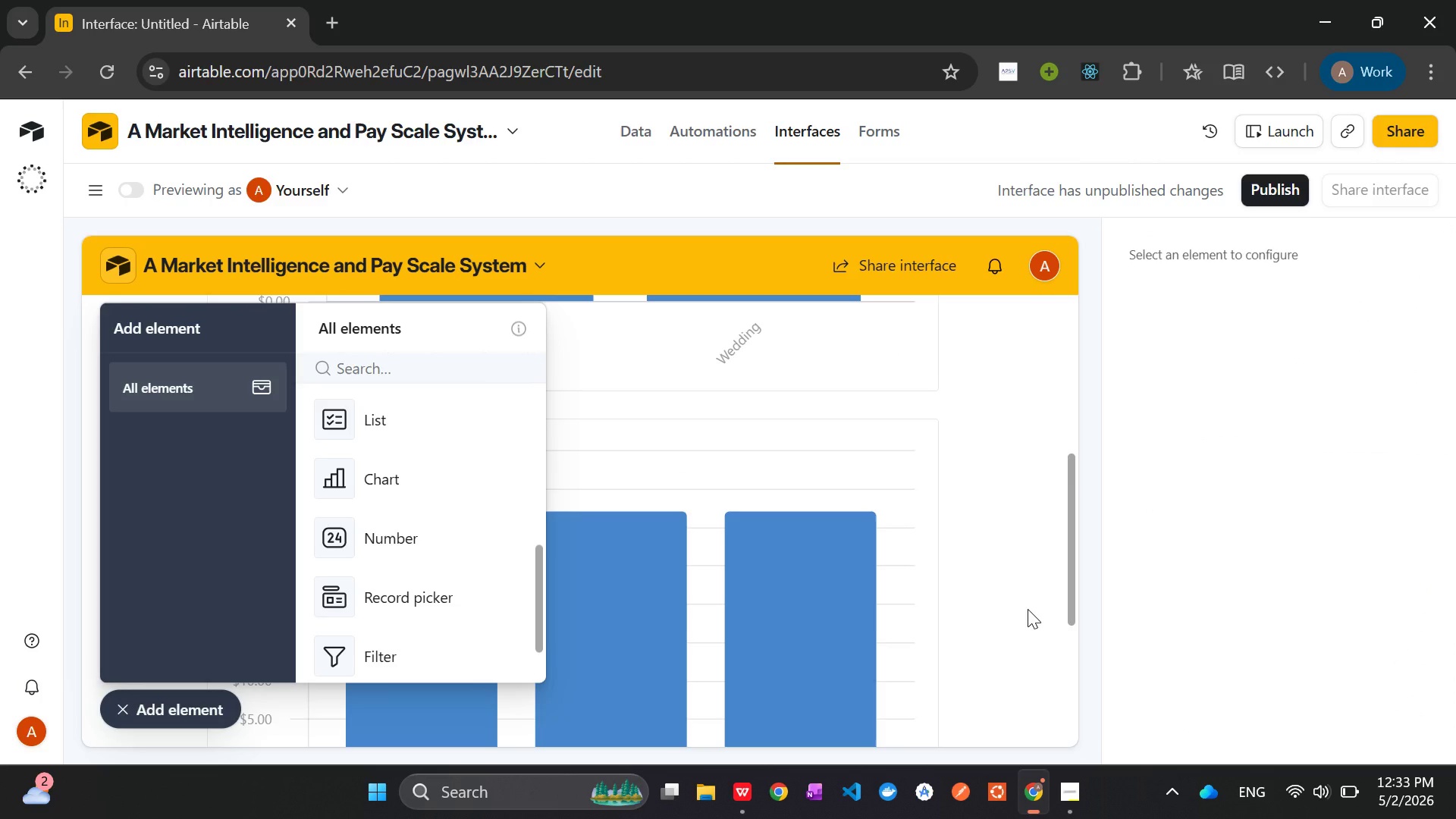 
left_click([1026, 463])
 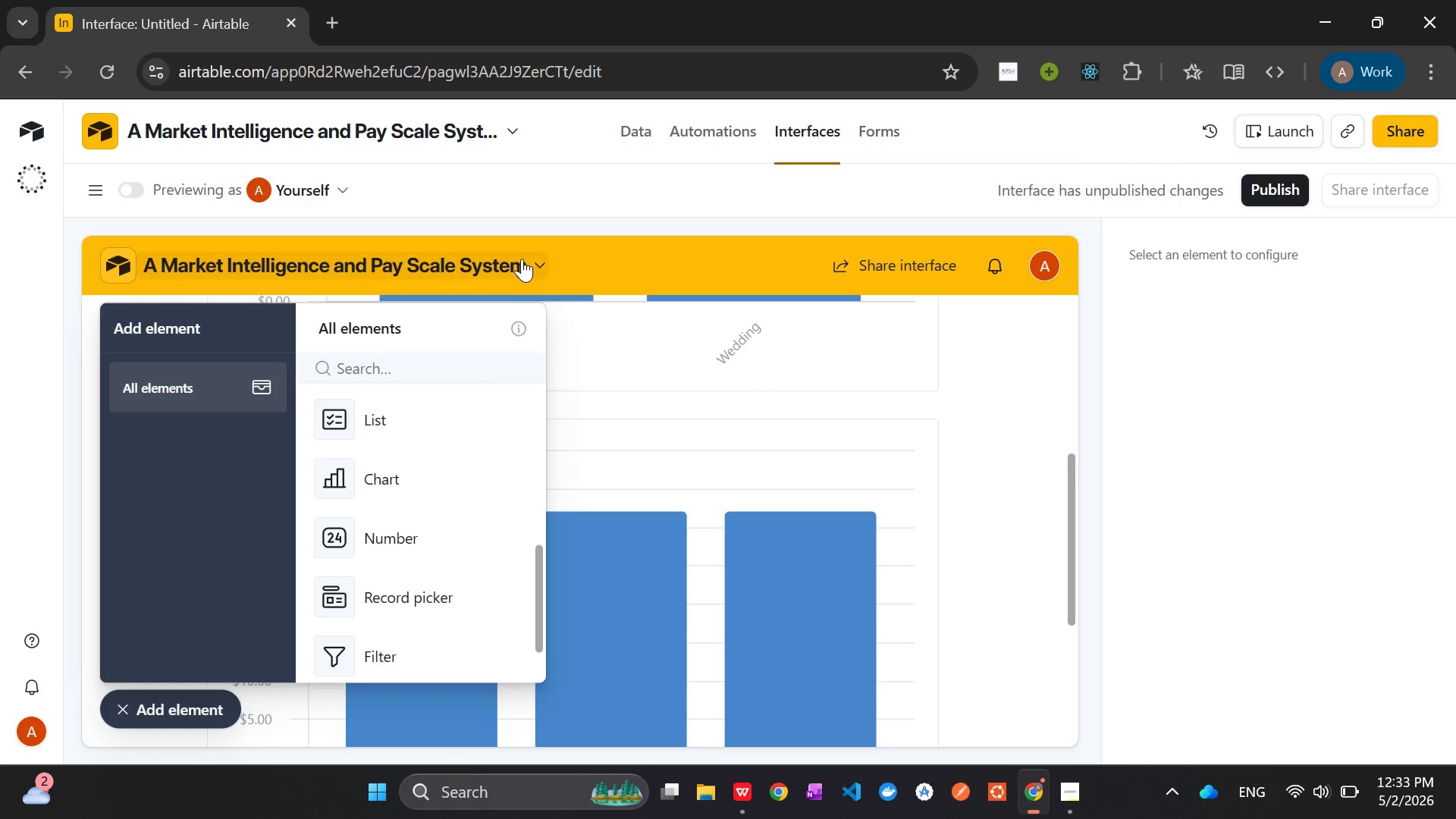 
left_click([526, 256])
 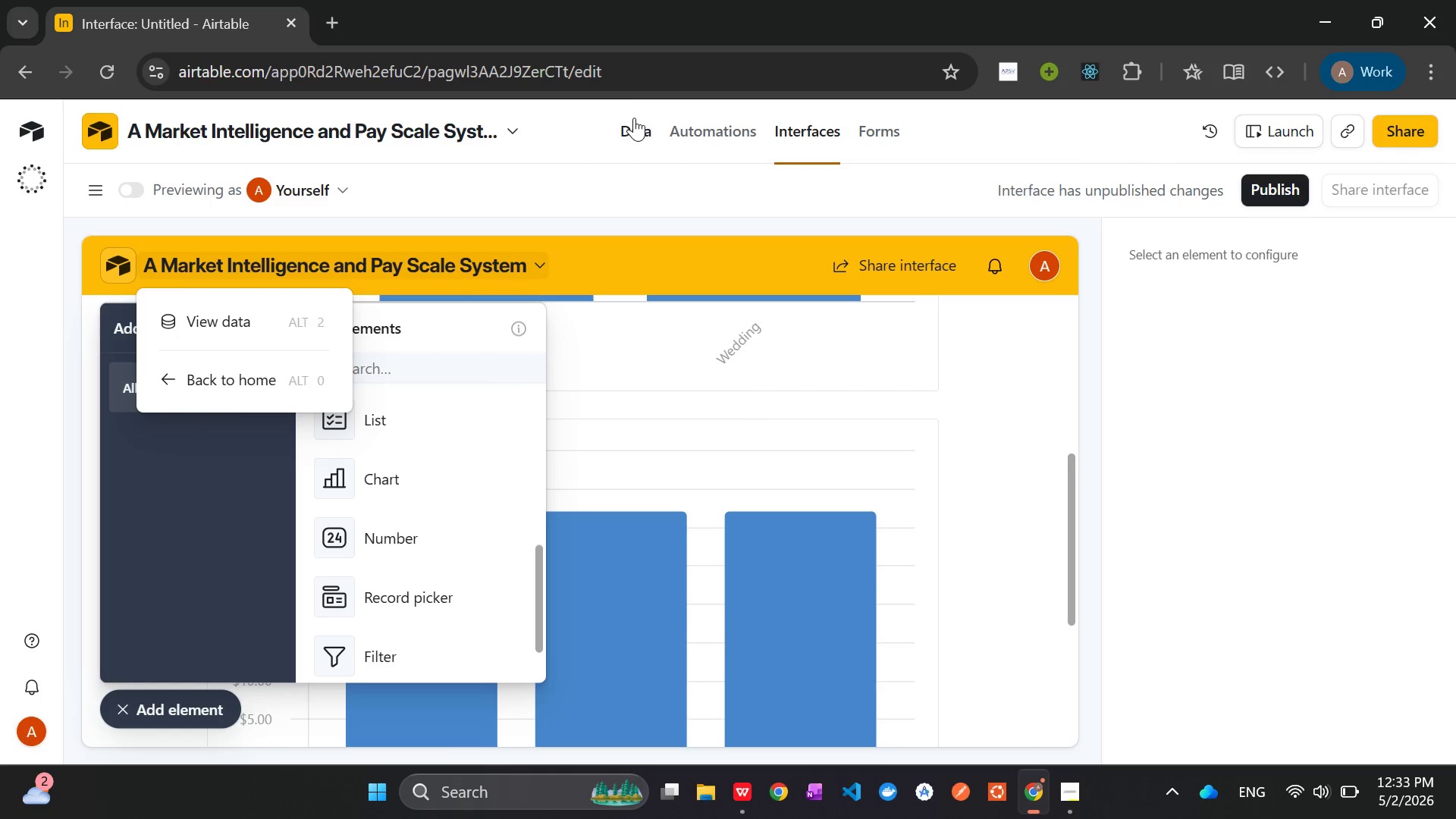 
left_click([634, 118])
 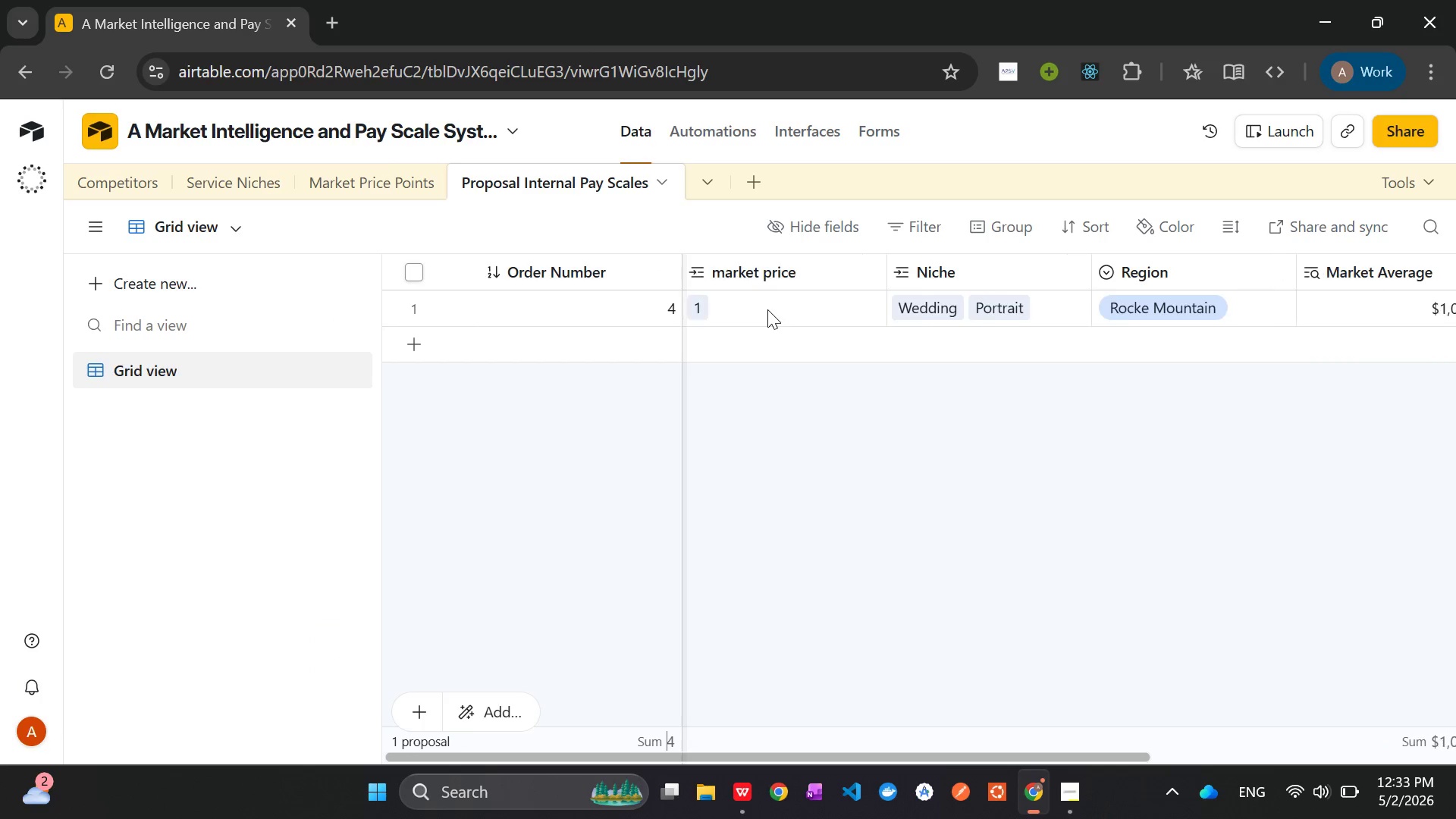 
wait(5.3)
 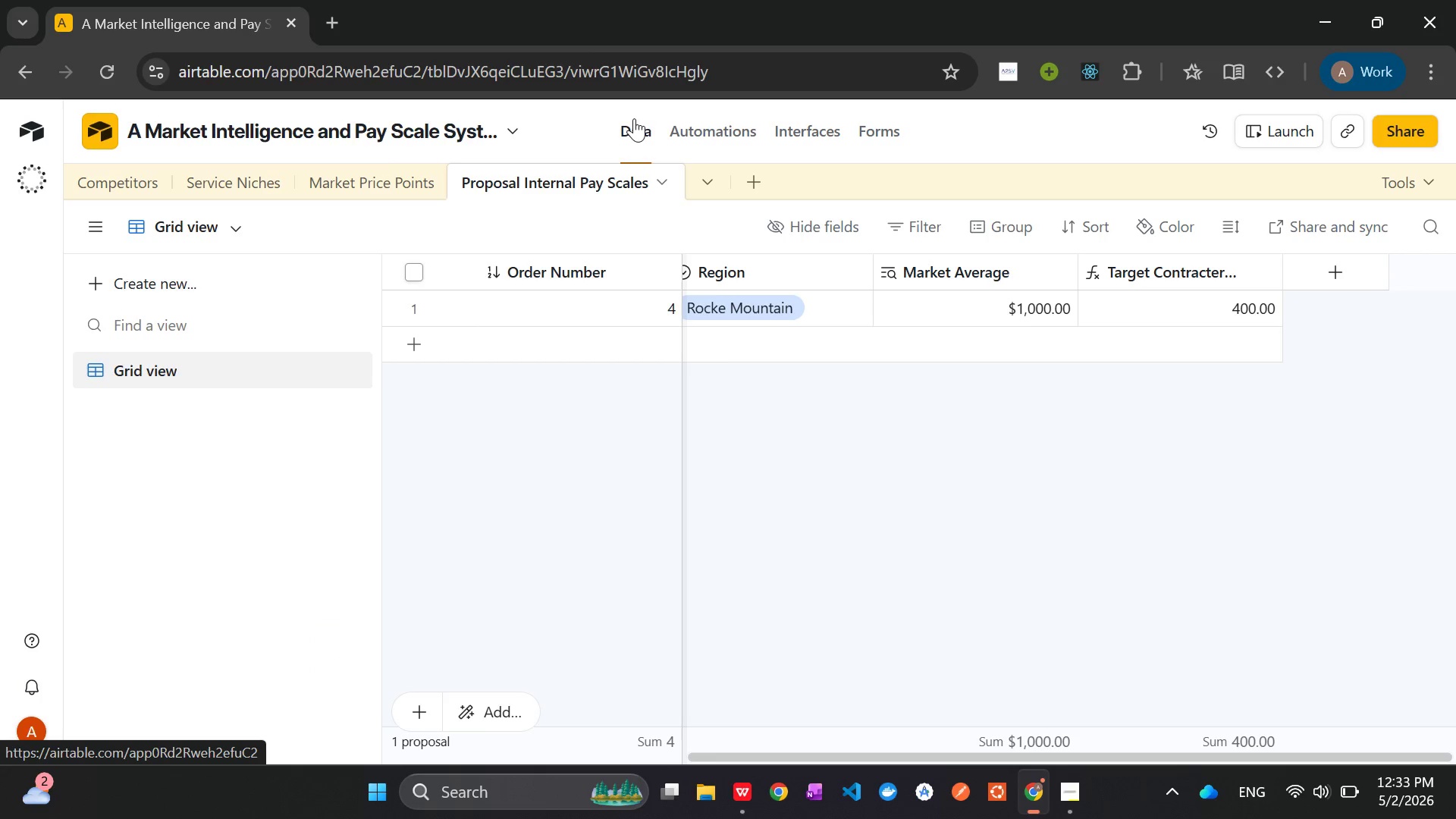 
left_click([121, 187])
 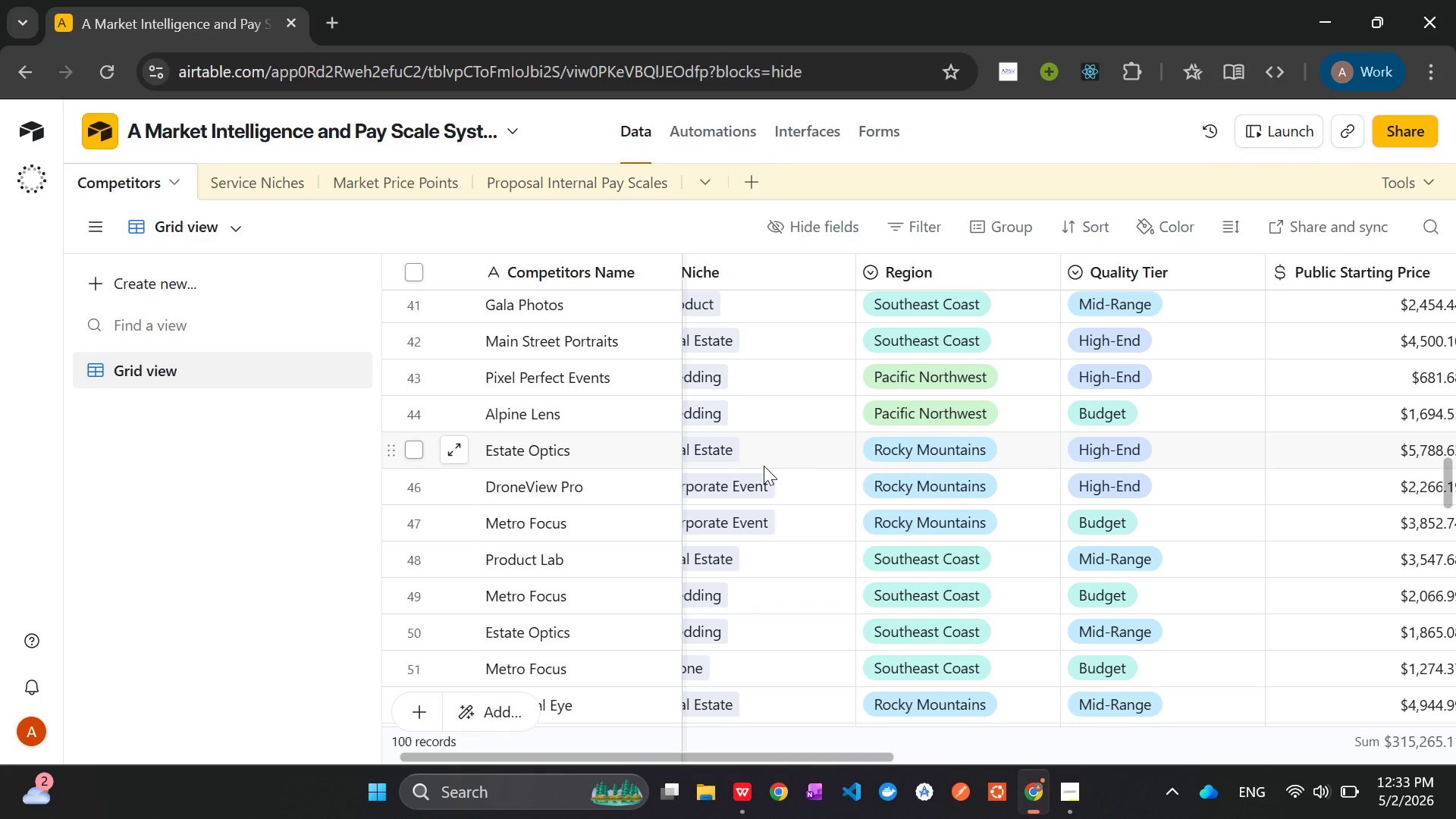 
wait(14.81)
 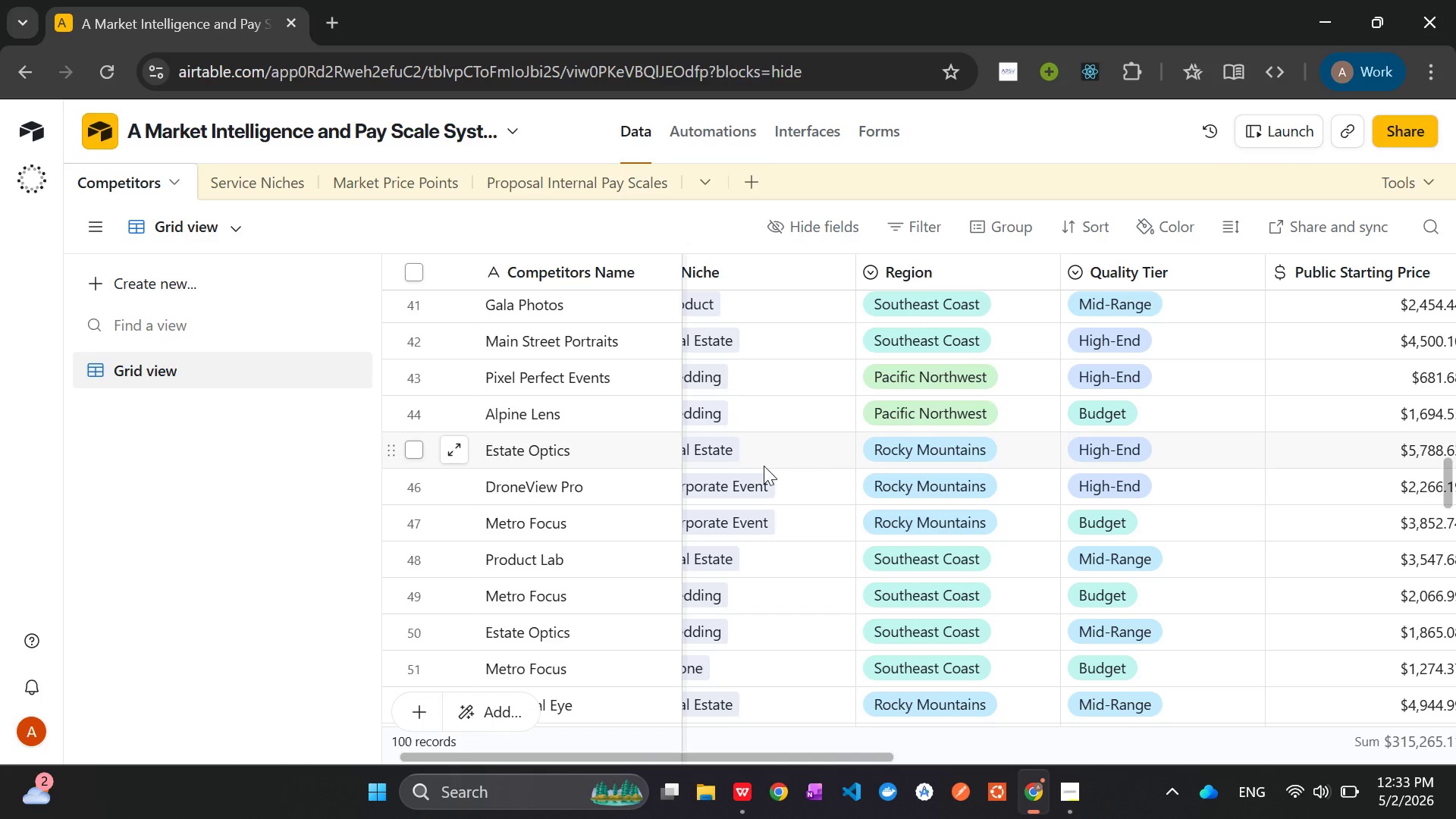 
left_click([187, 220])
 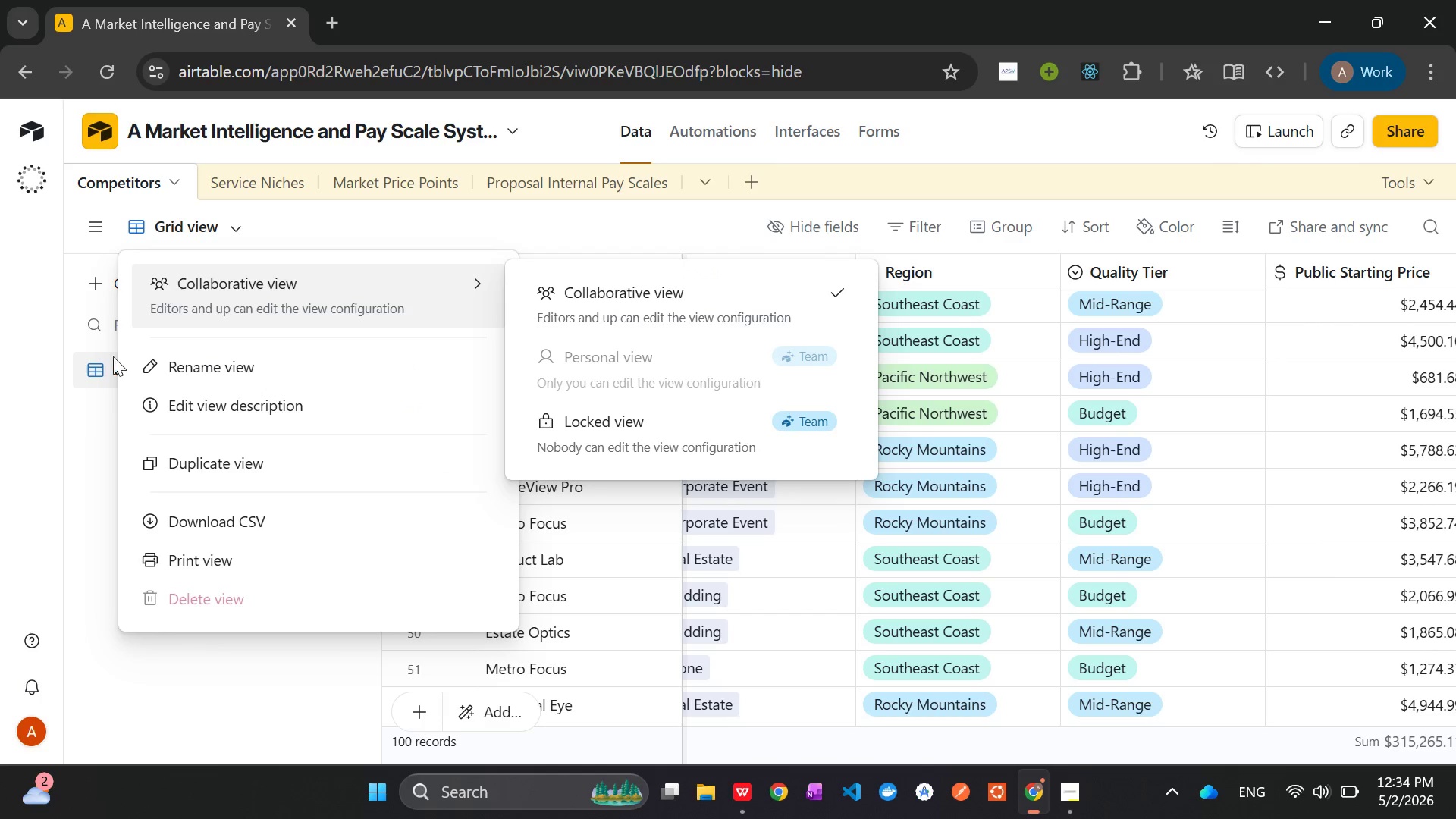 
left_click([100, 426])
 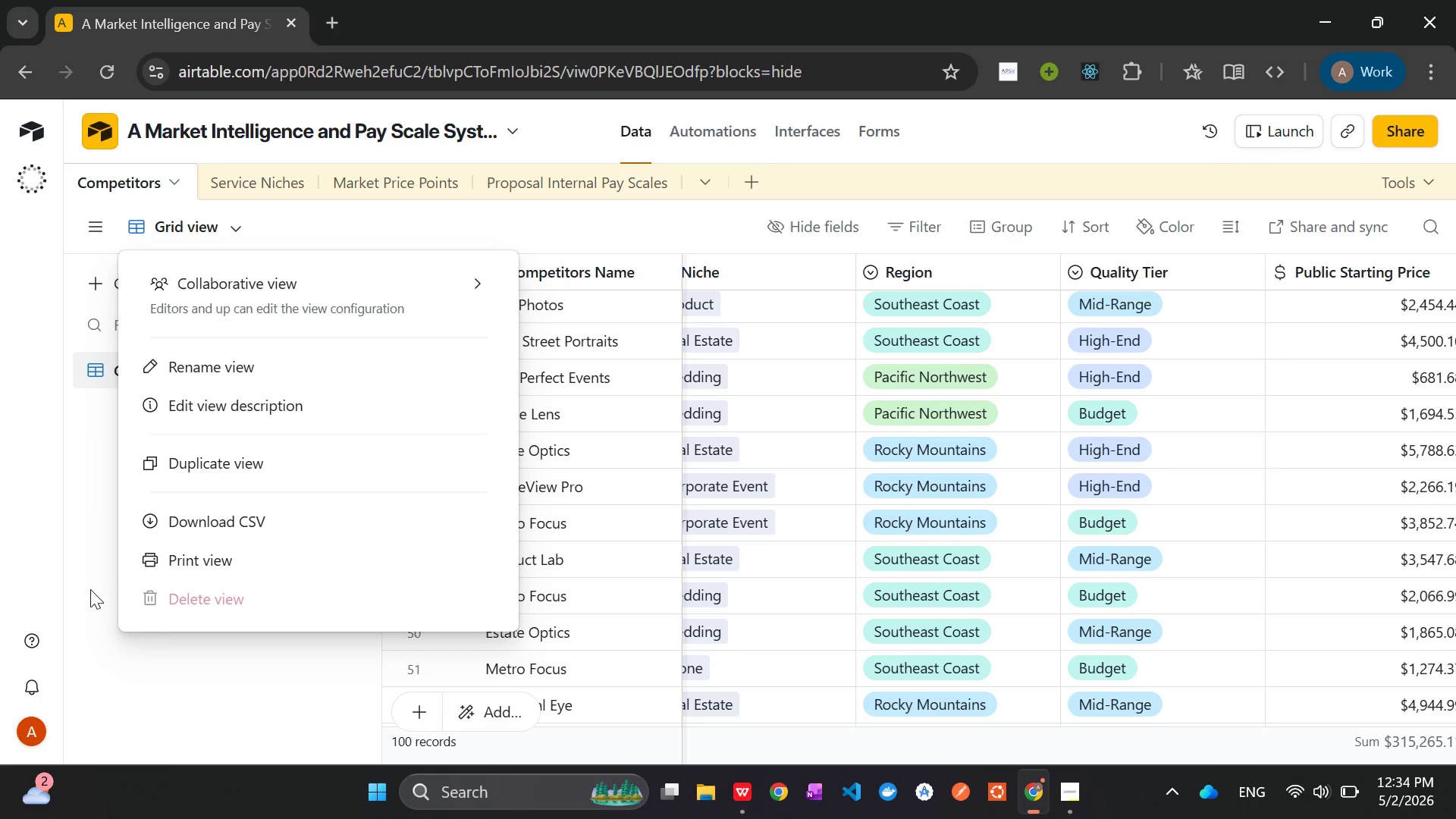 
left_click_drag(start_coordinate=[108, 617], to_coordinate=[134, 275])
 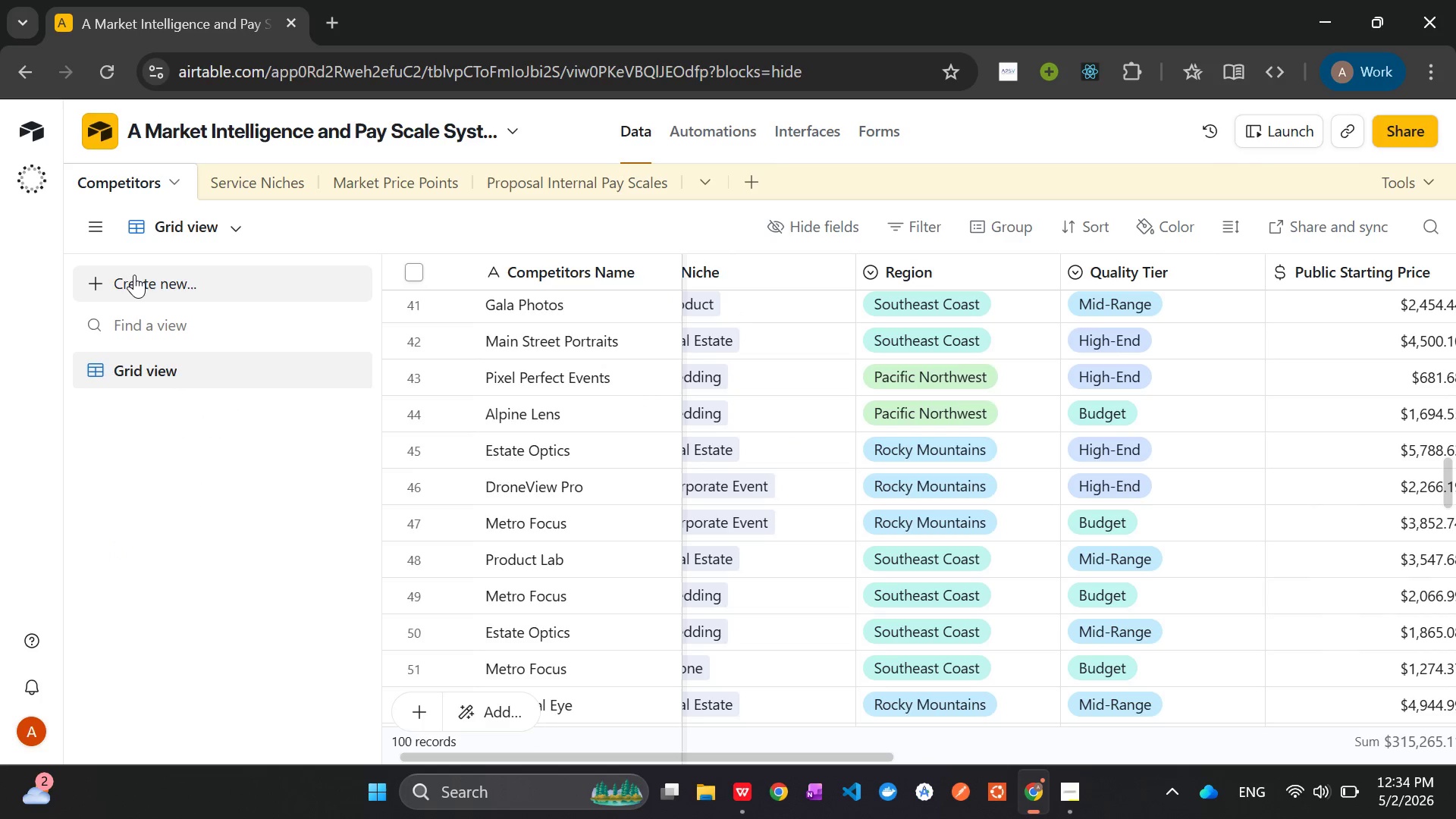 
left_click([134, 275])
 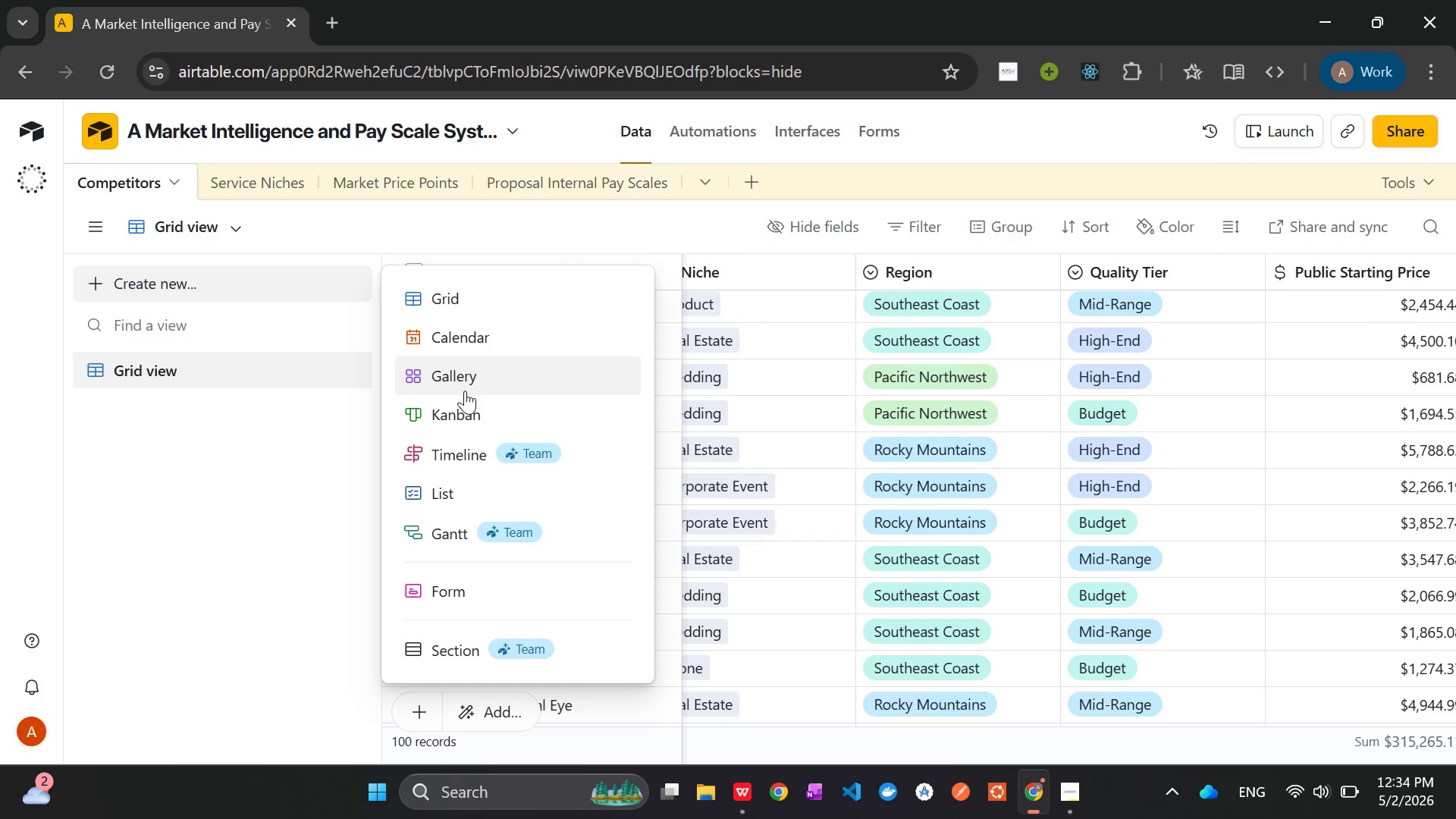 
left_click([466, 391])
 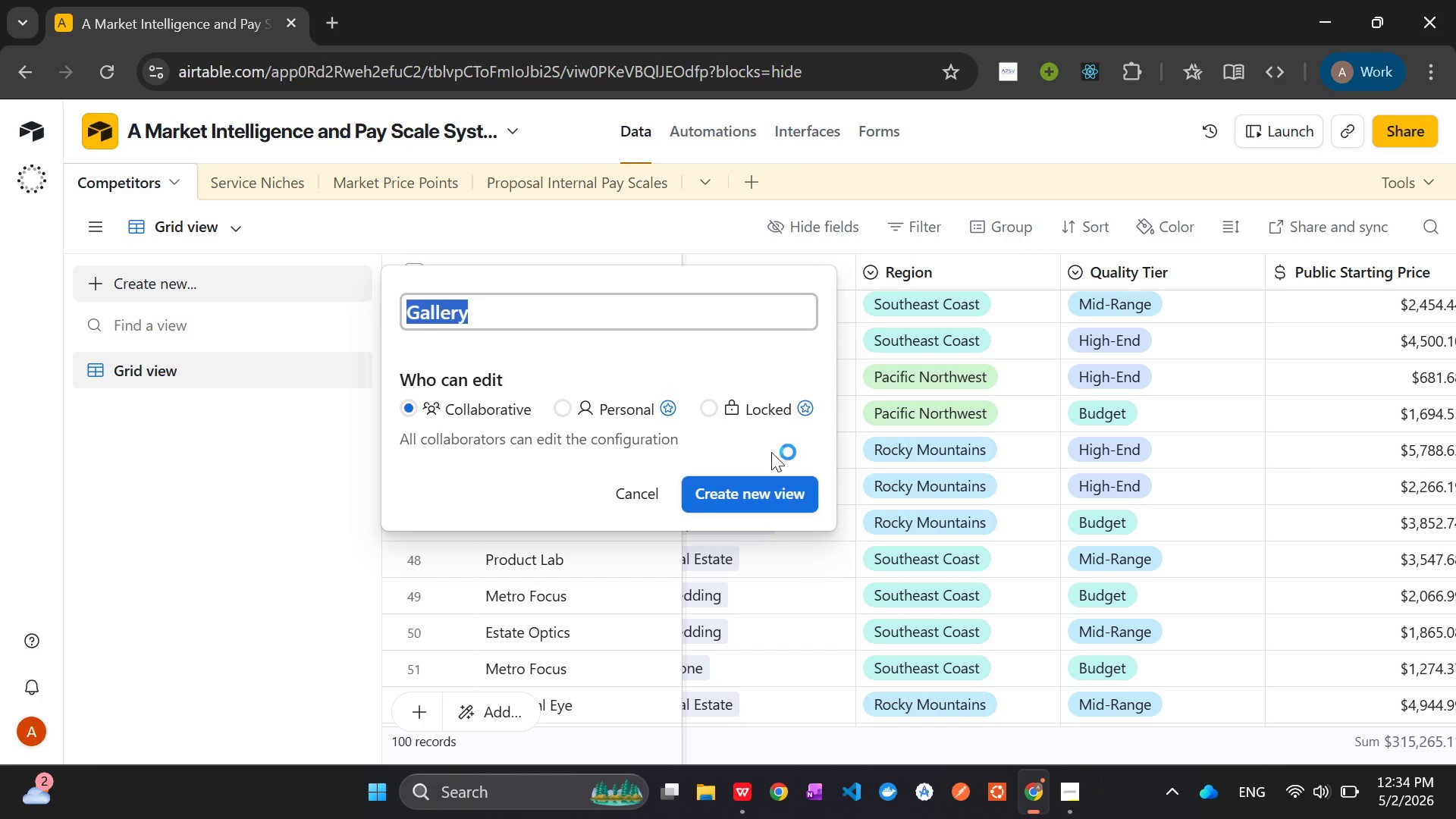 
left_click([770, 494])
 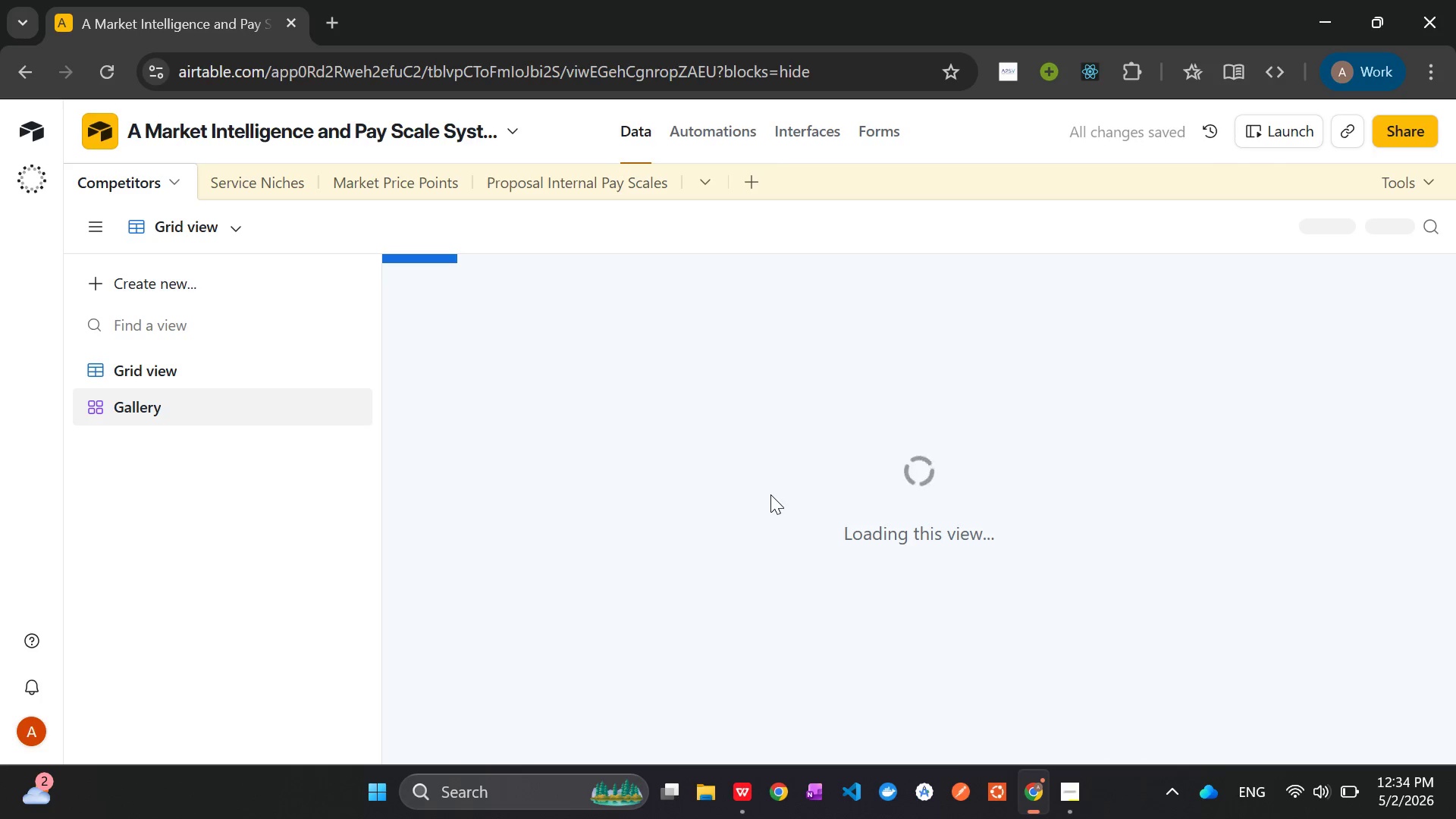 
wait(15.11)
 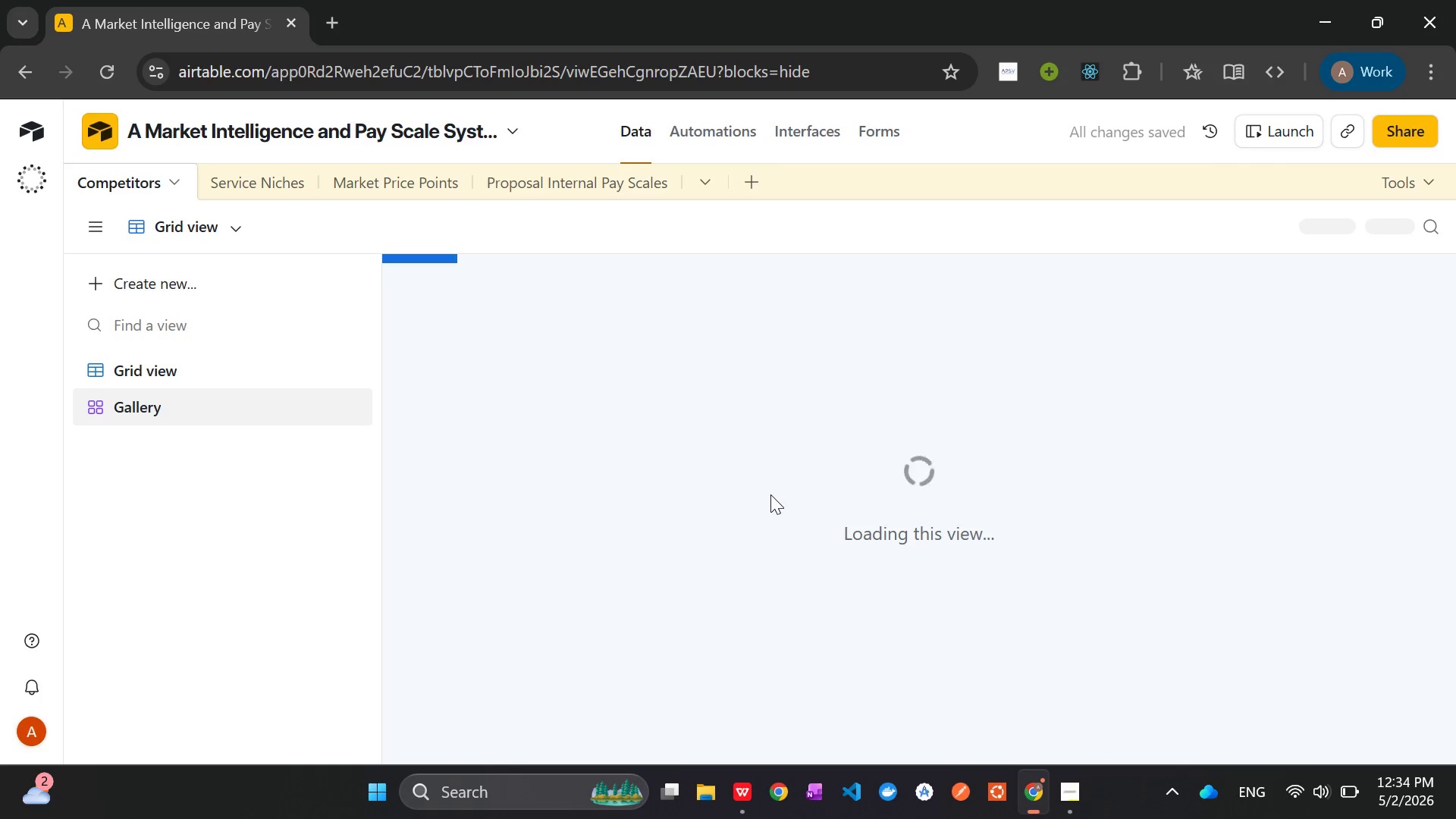 
left_click([963, 218])
 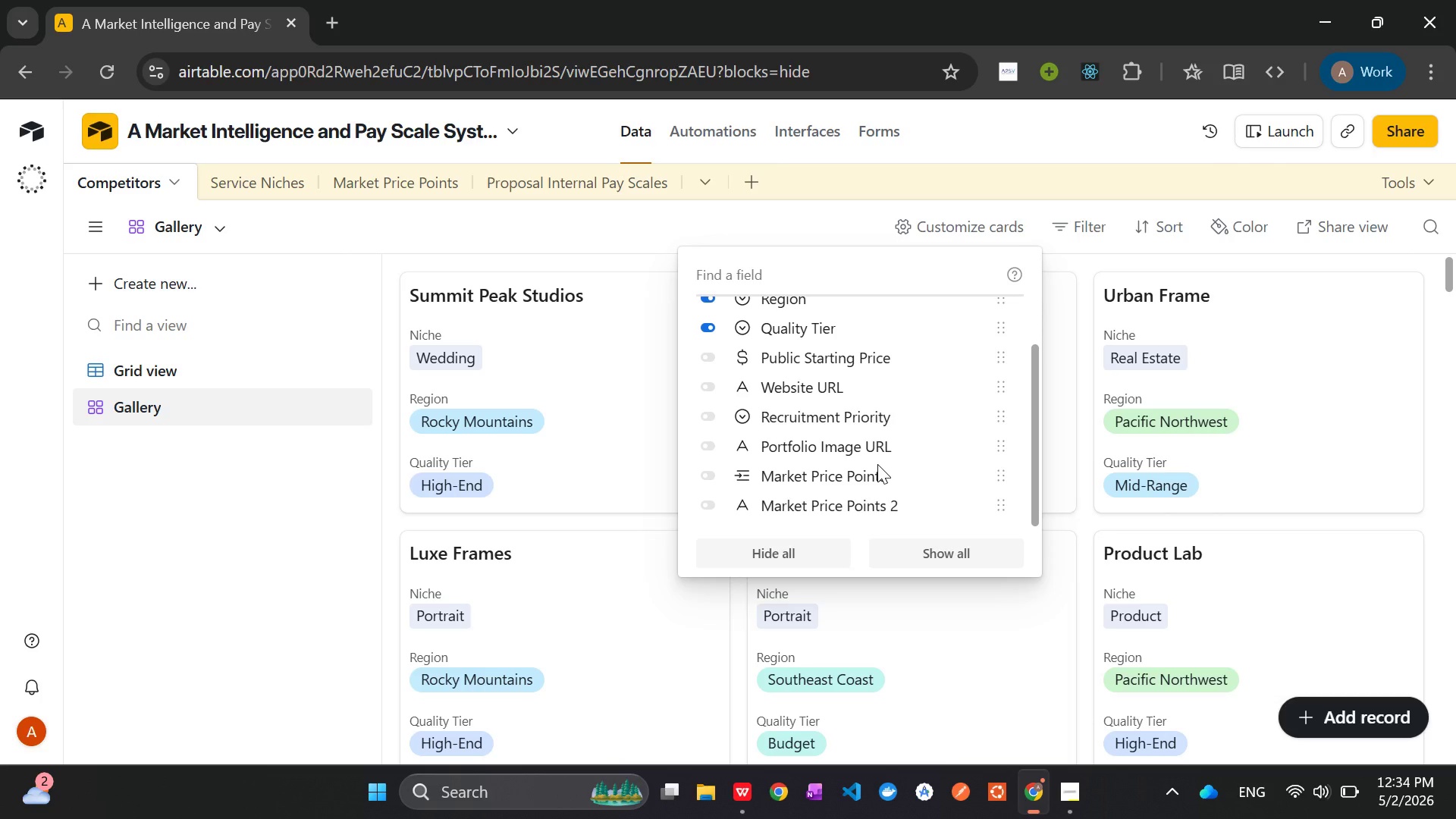 
wait(7.19)
 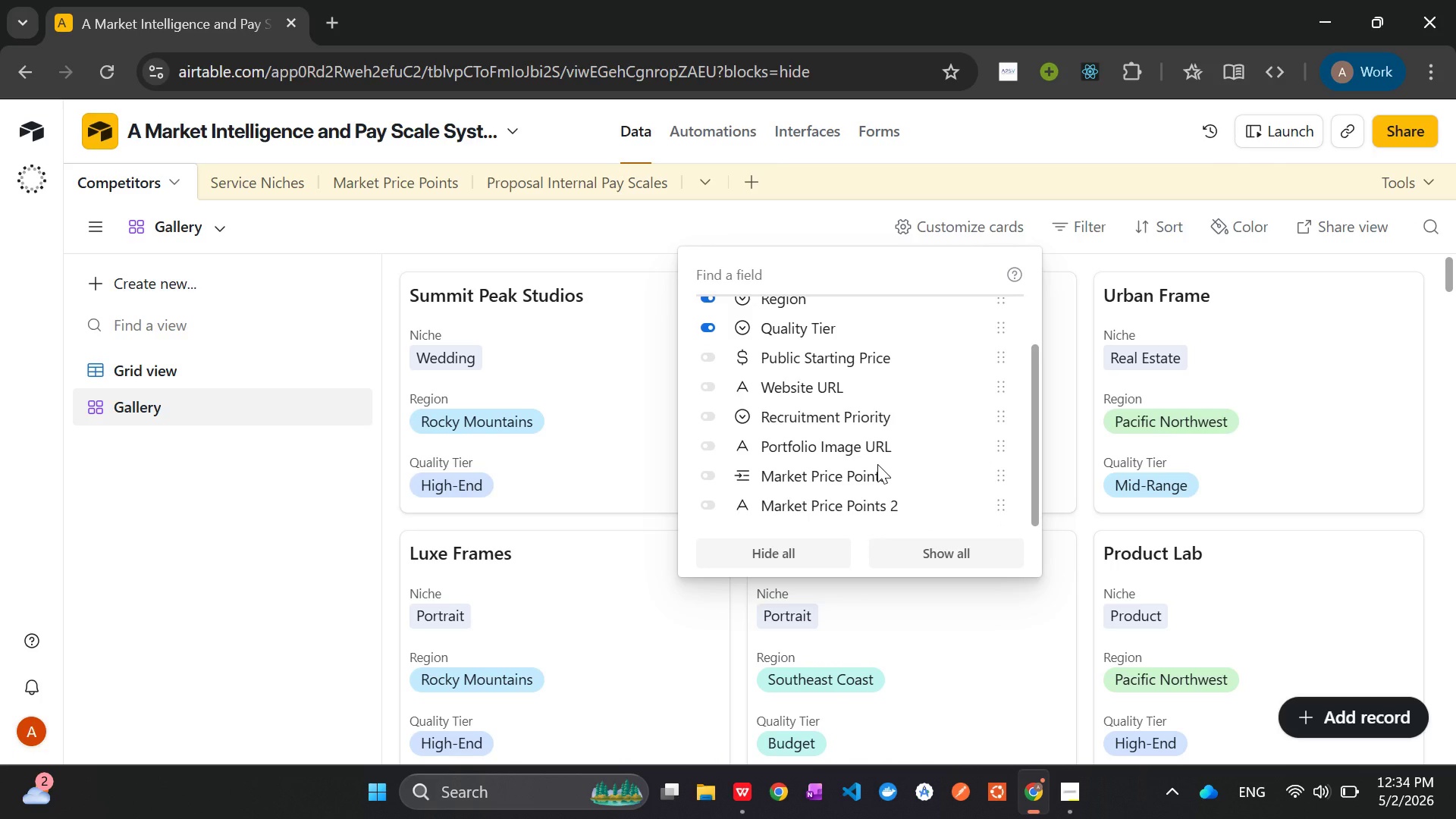 
left_click([711, 446])
 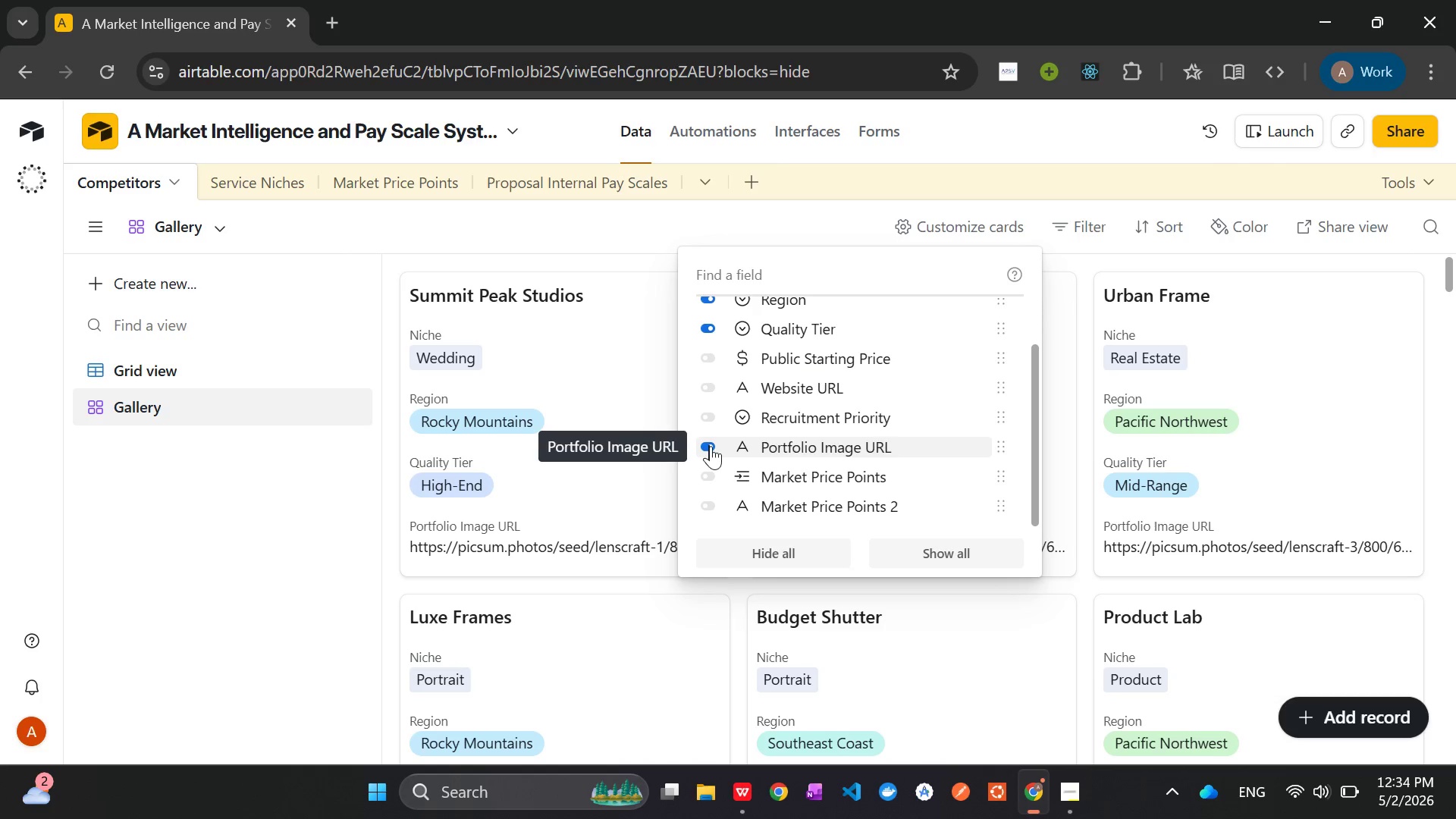 
wait(16.06)
 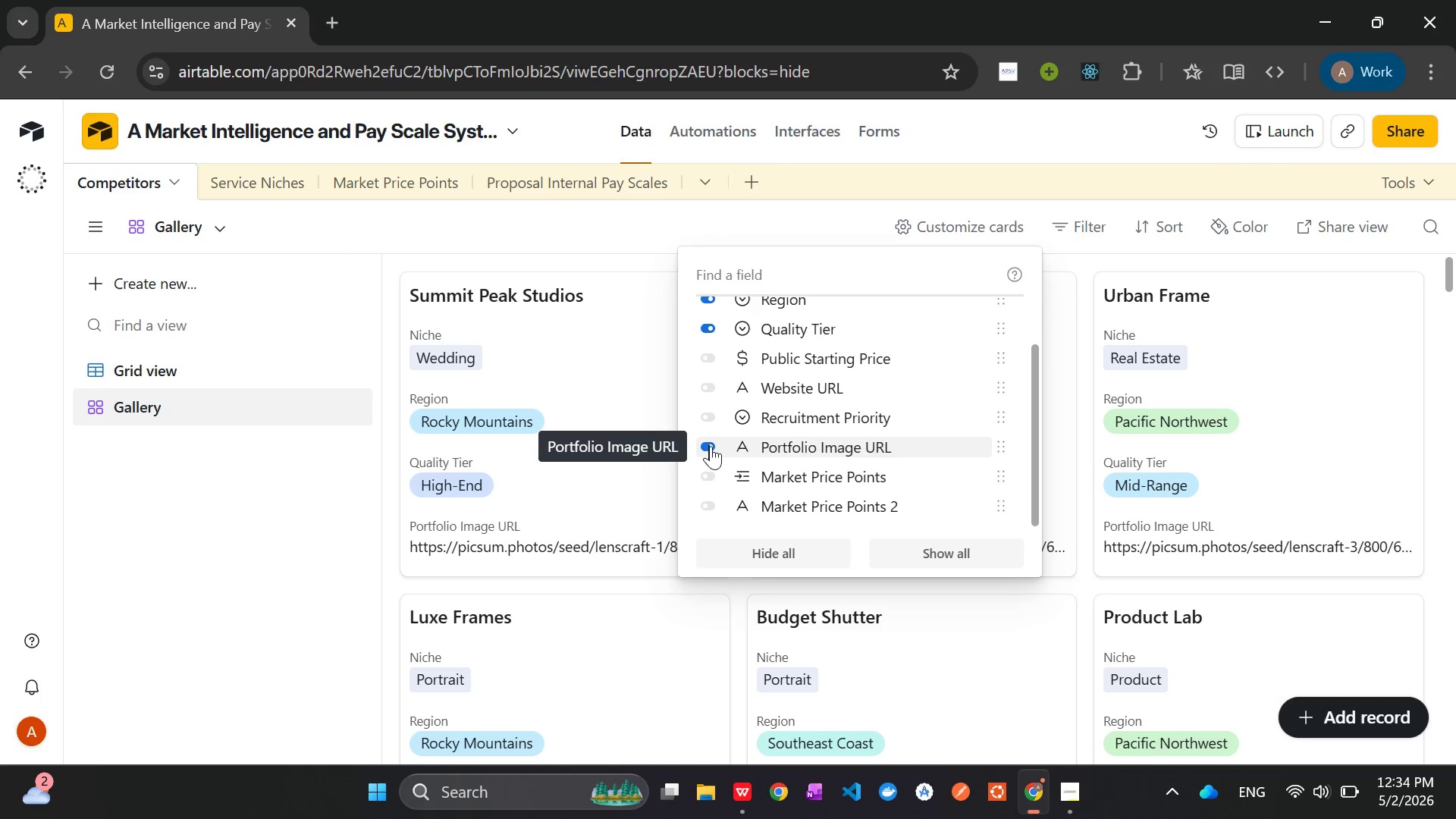 
left_click([1071, 221])
 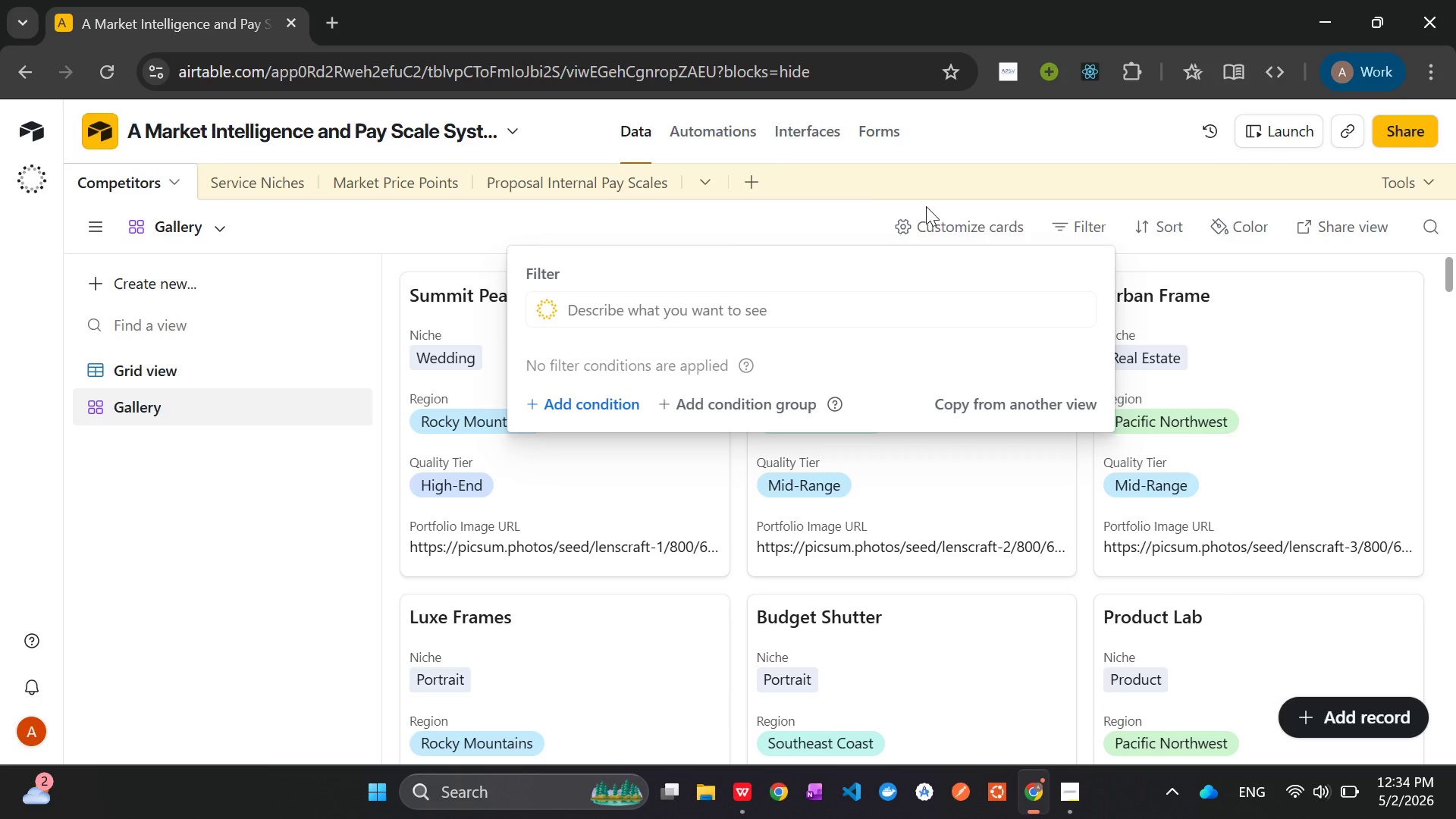 
left_click([731, 218])
 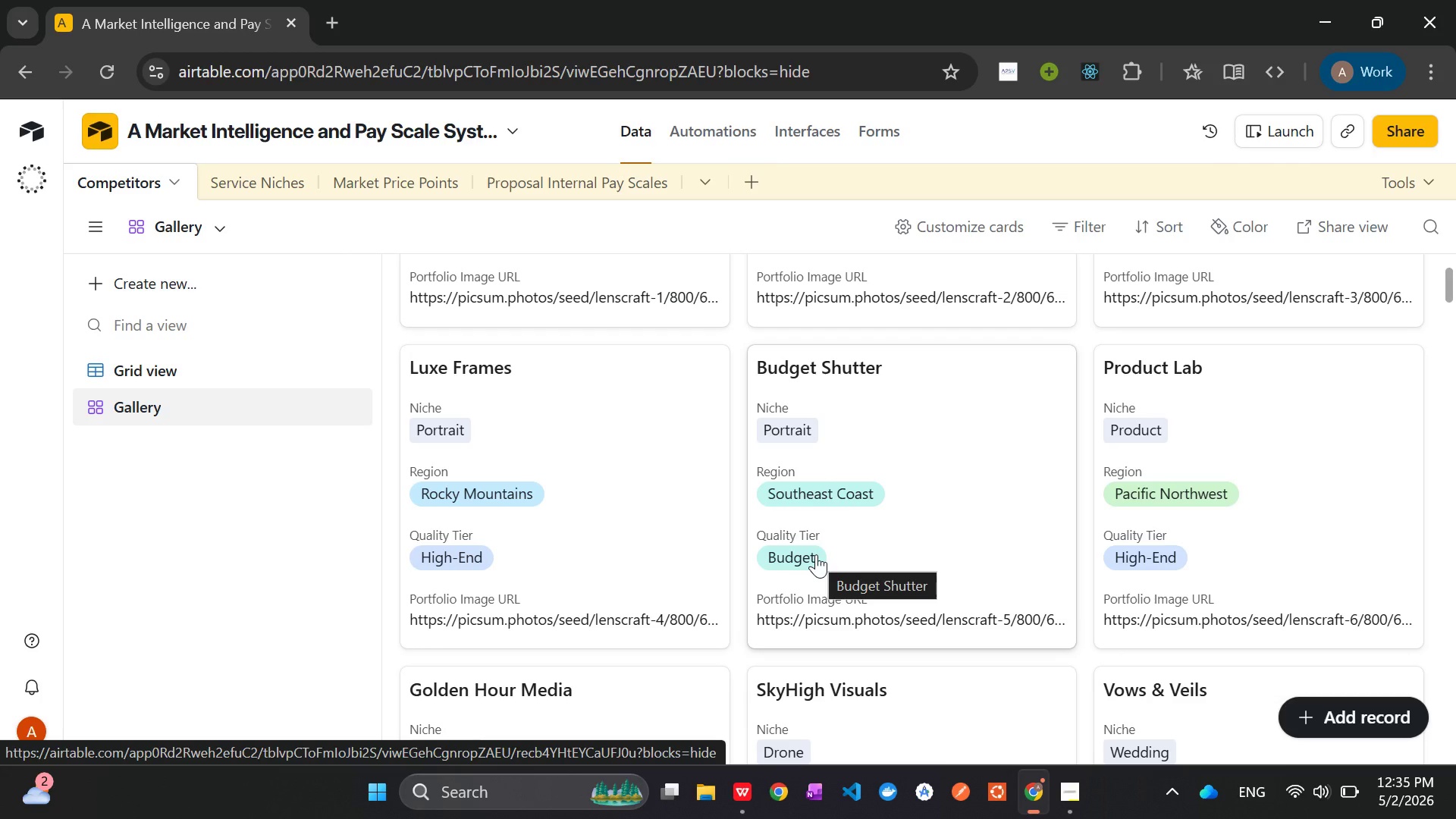 
wait(39.56)
 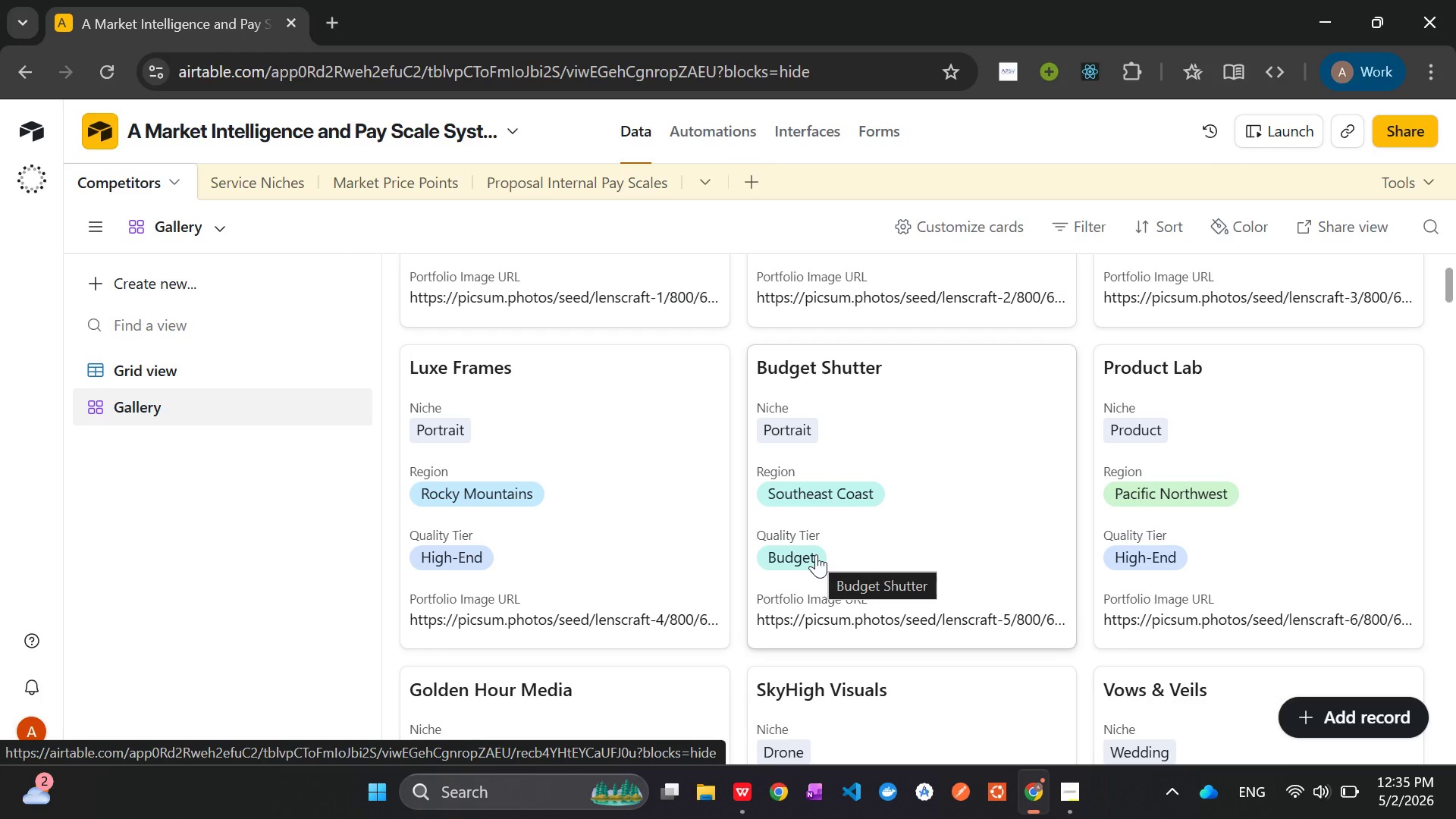 
double_click([182, 231])
 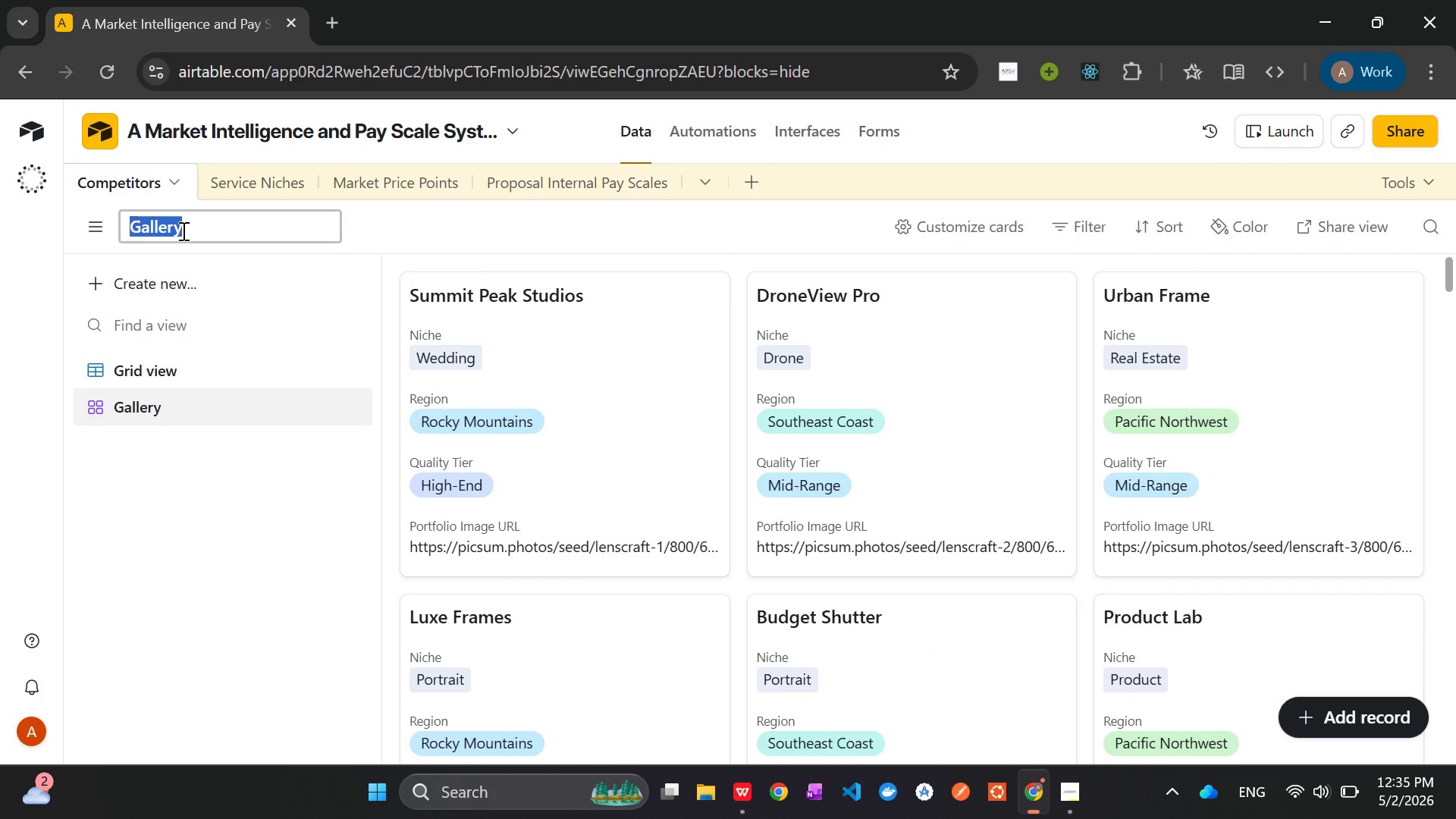 
type(Competators Portfolio)
 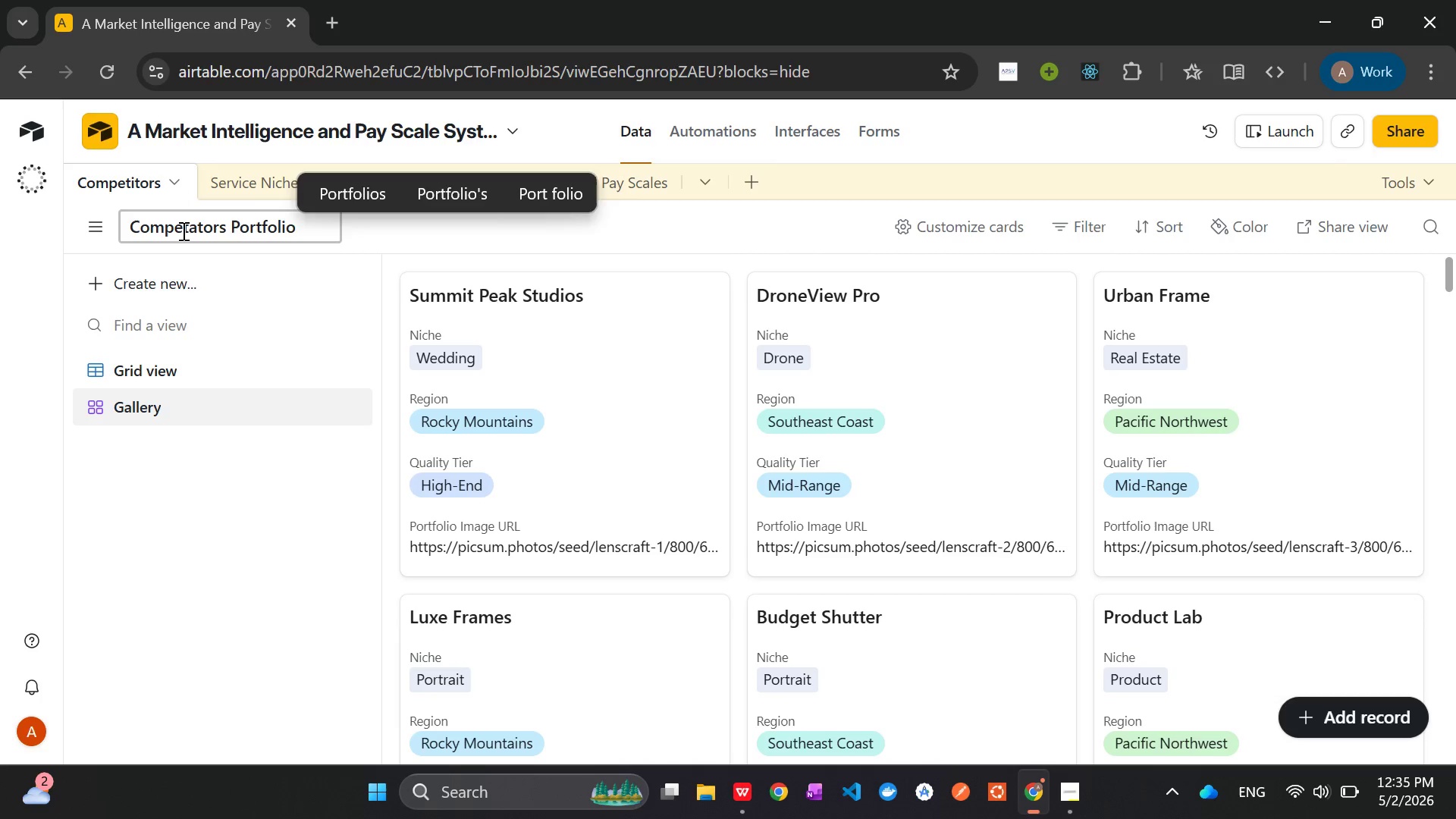 
key(Enter)
 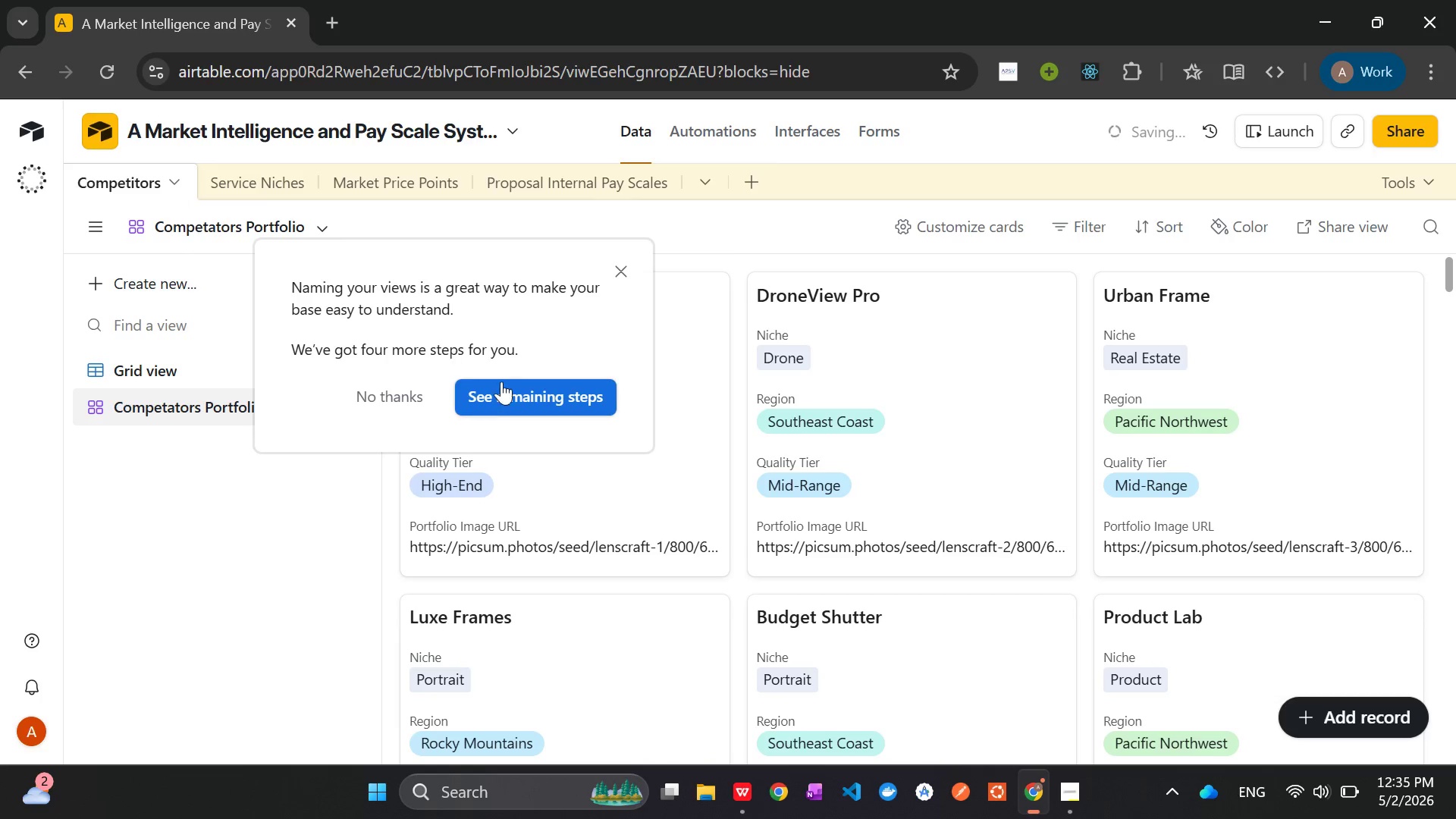 
left_click([515, 386])
 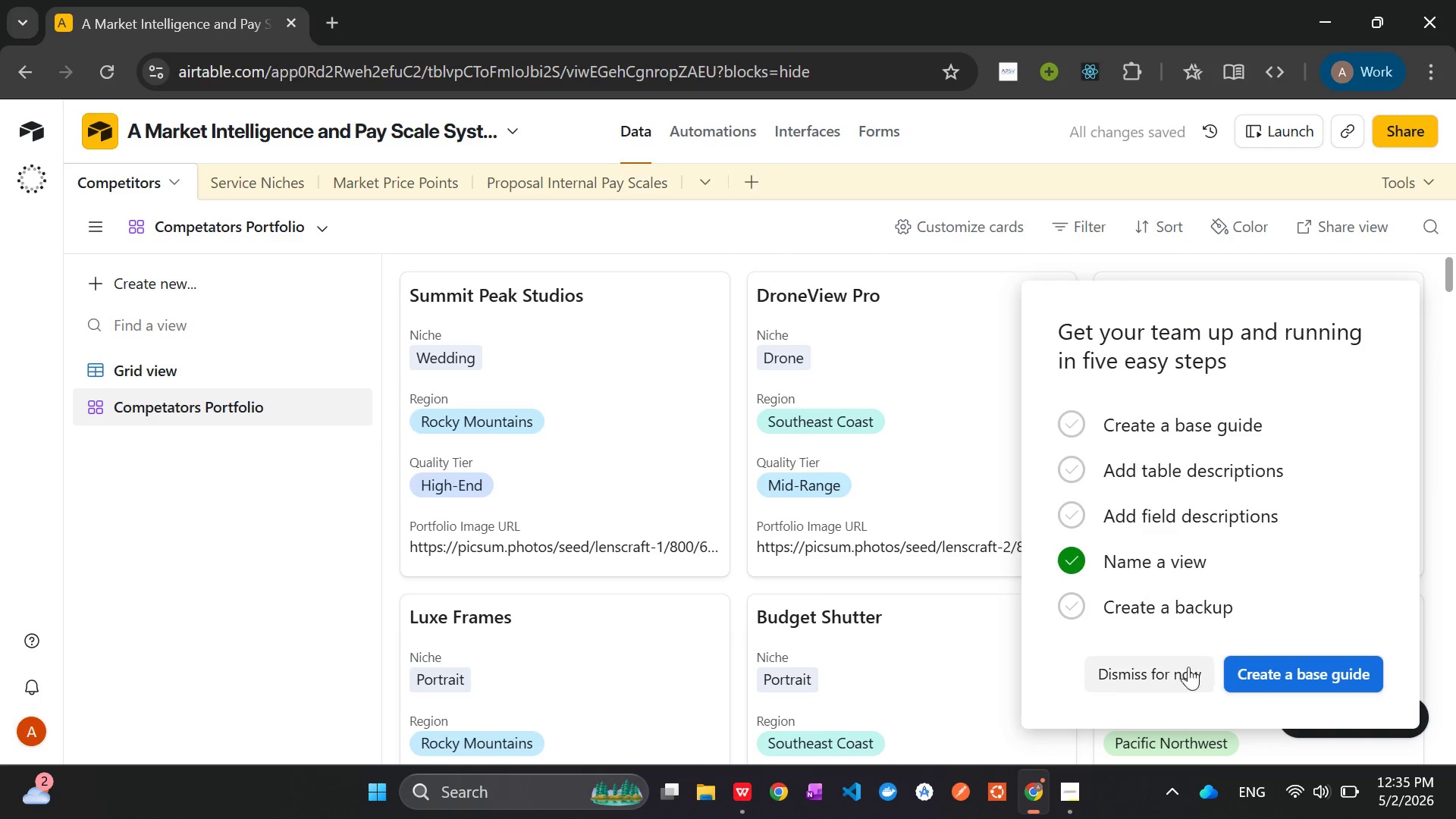 
wait(6.5)
 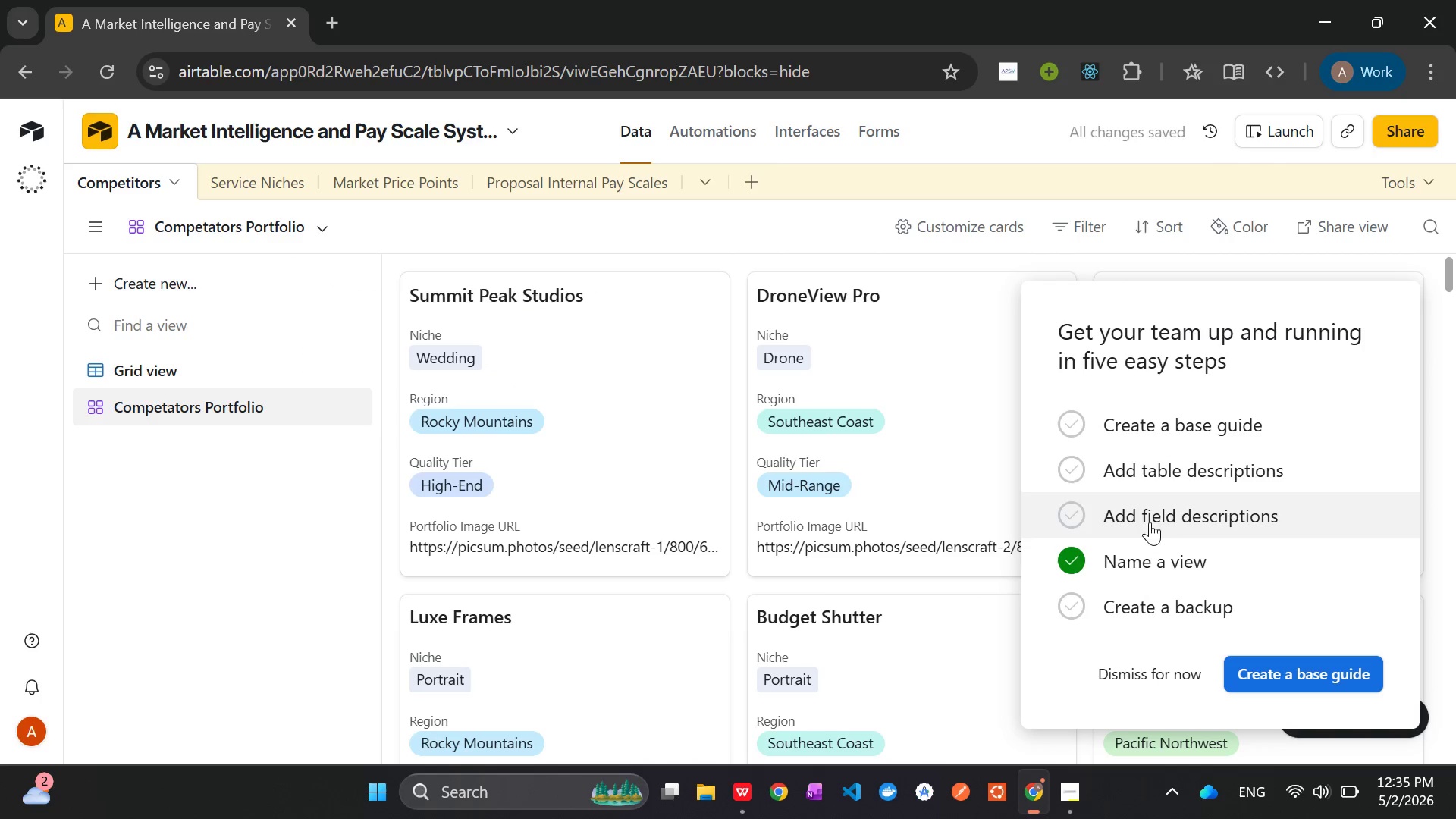 
left_click([1116, 669])
 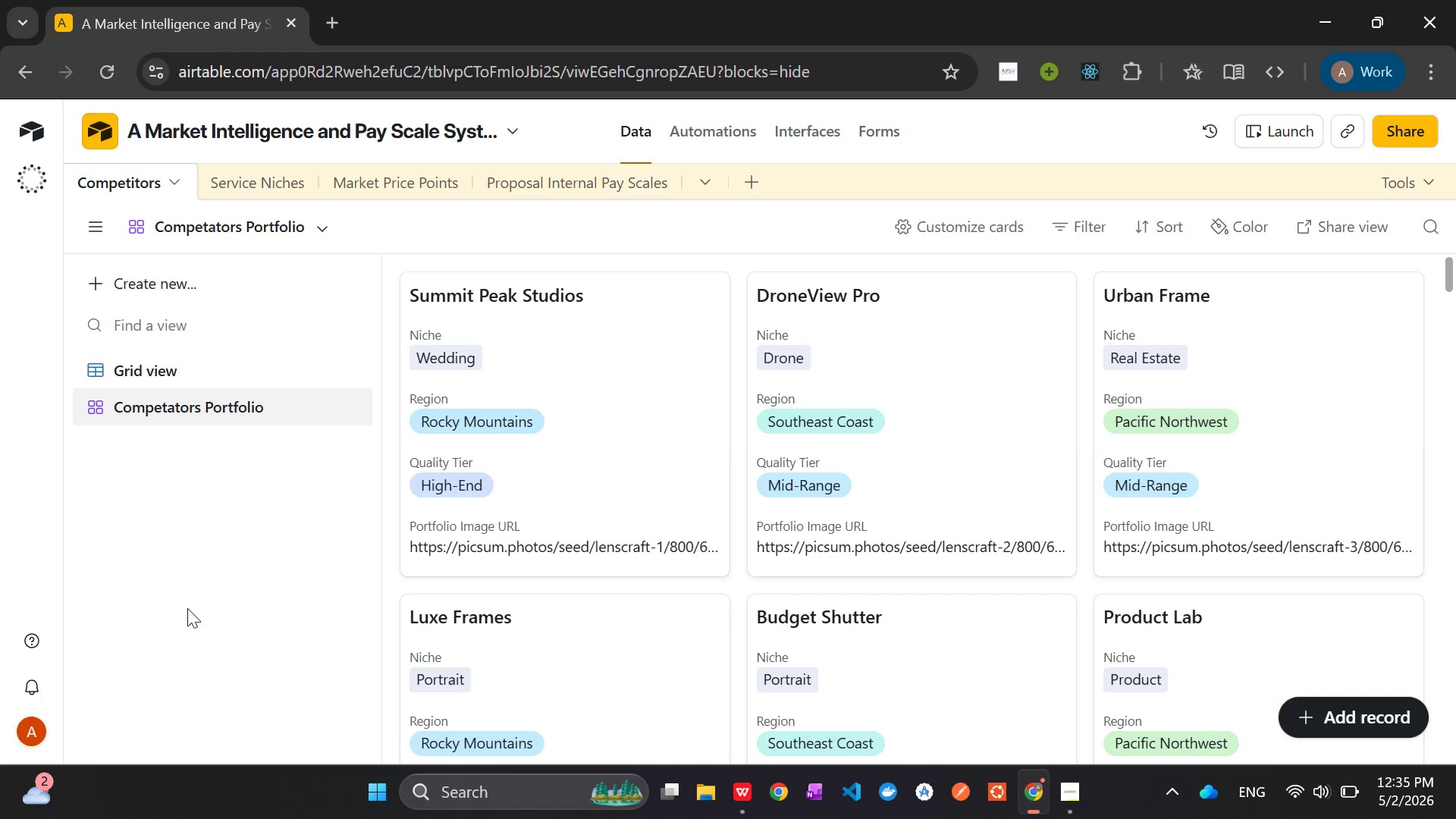 
wait(11.09)
 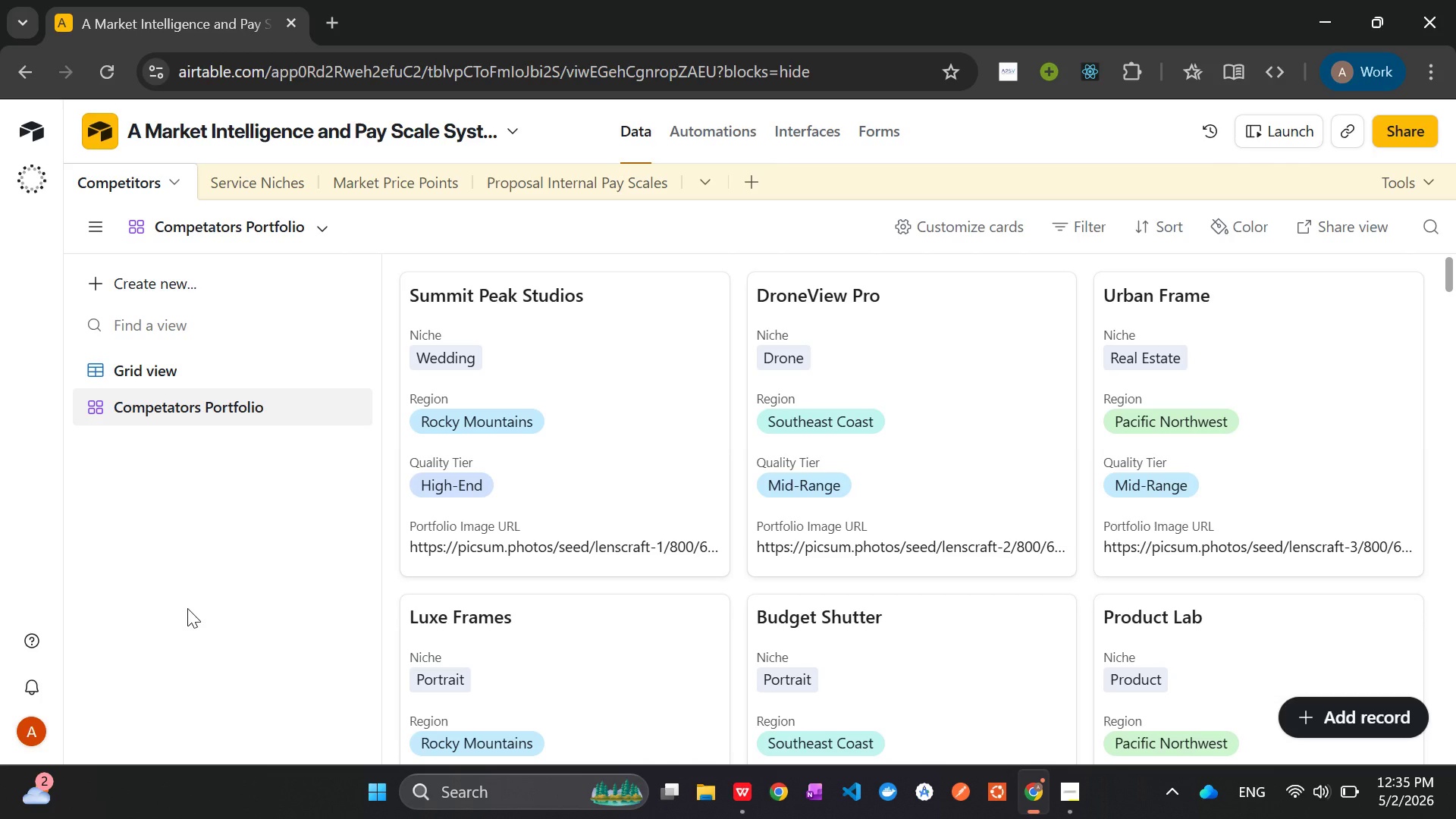 
left_click([324, 404])
 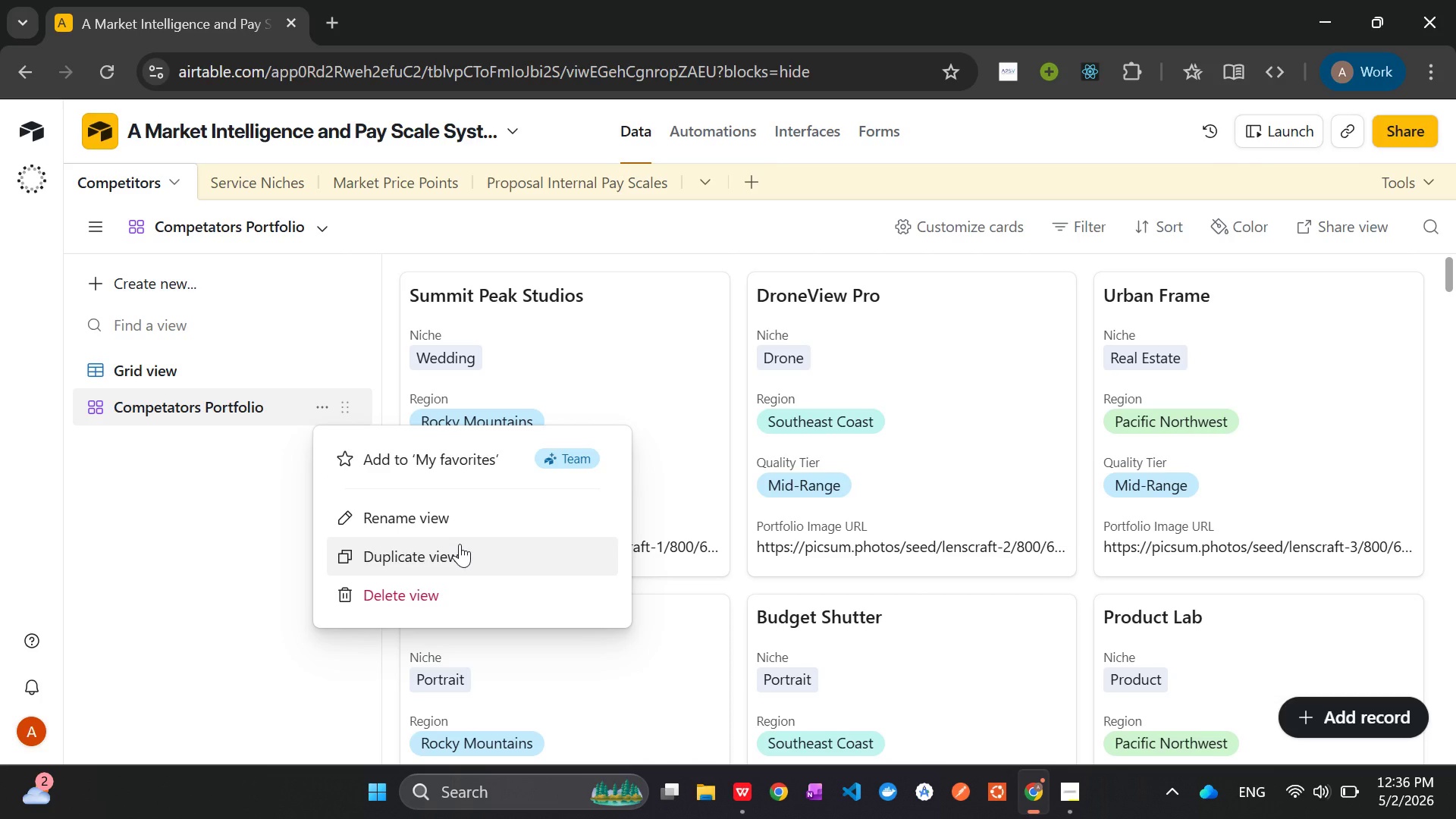 
wait(27.95)
 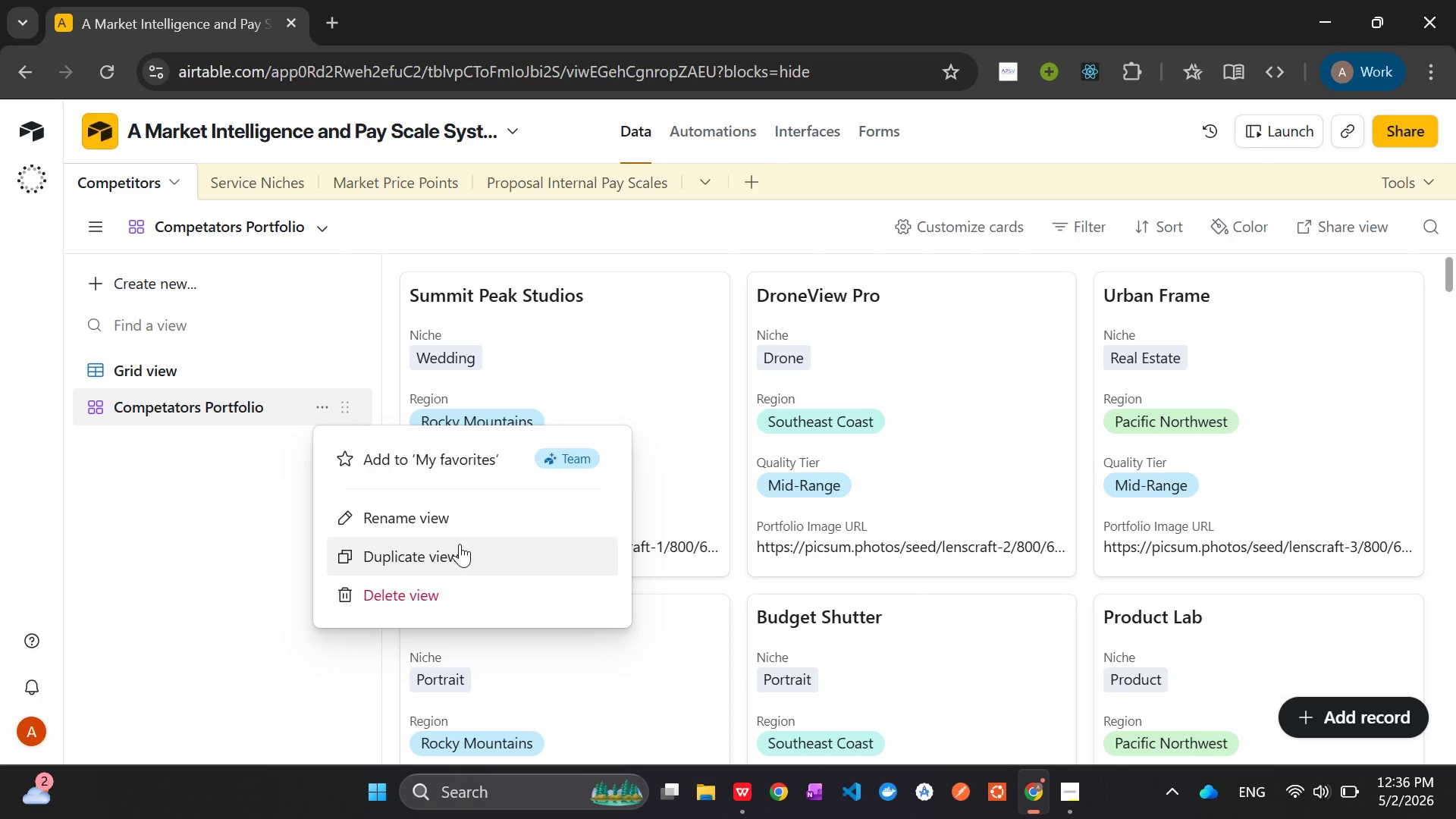 
left_click([318, 403])
 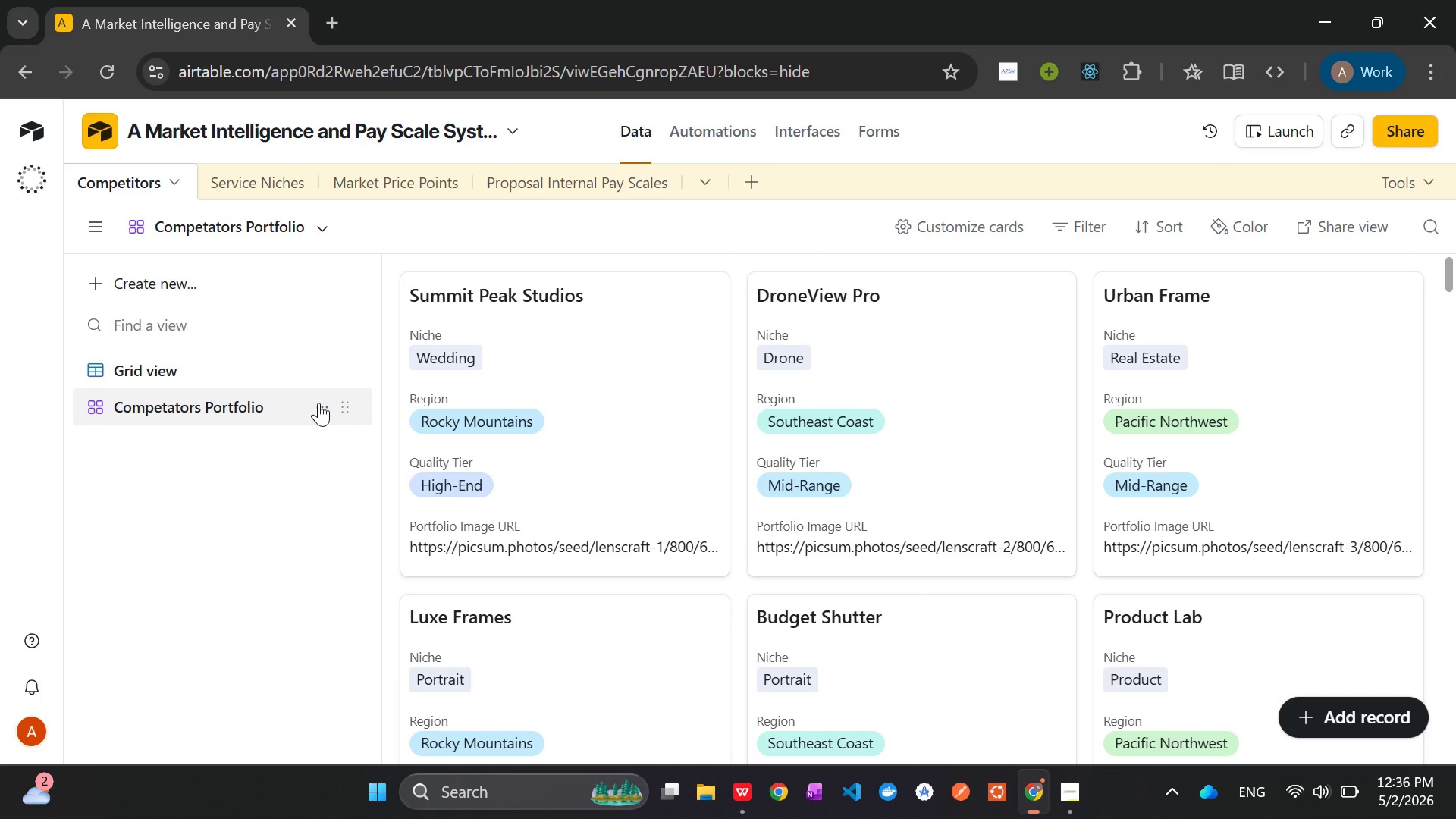 
left_click([318, 403])
 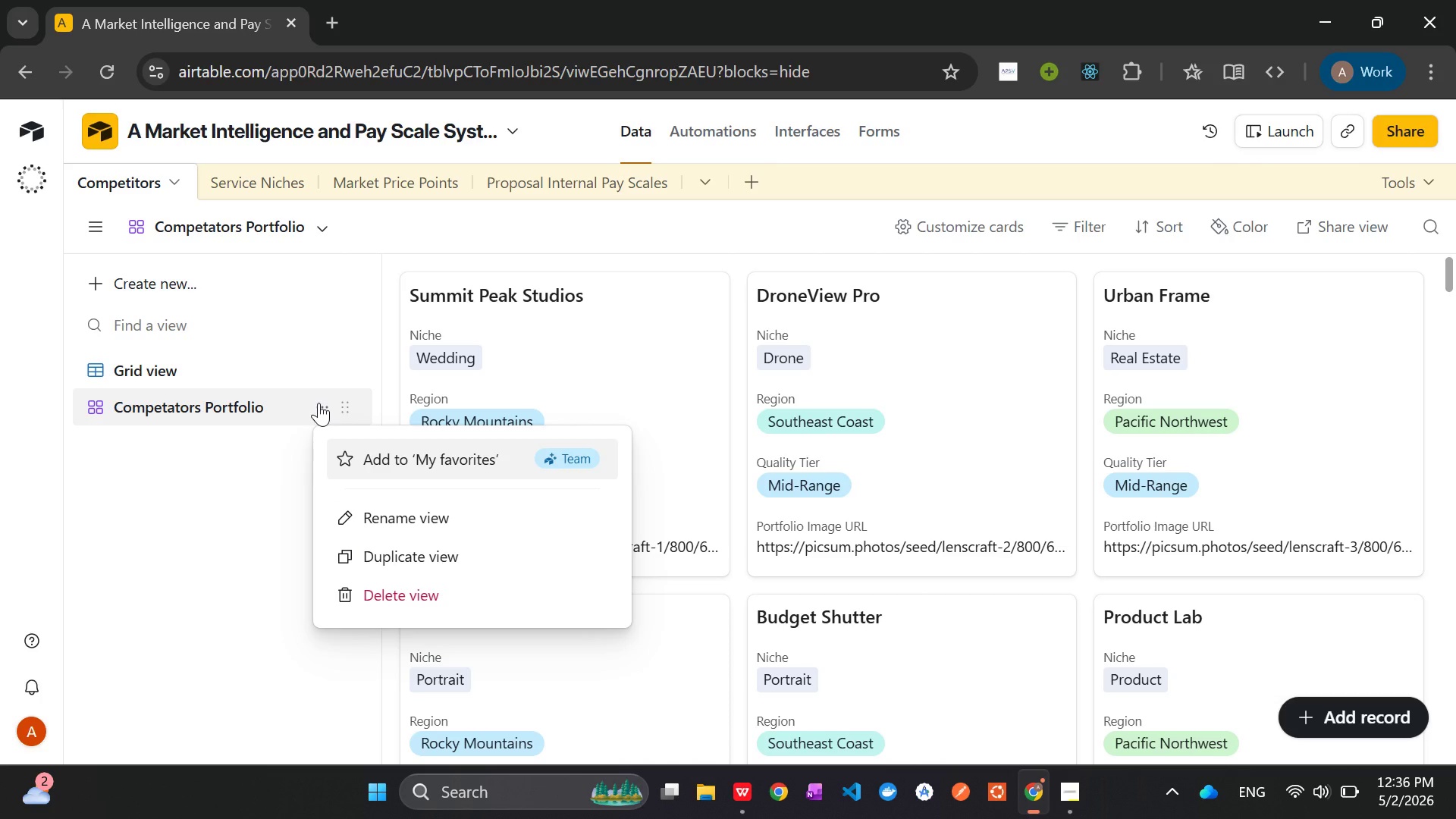 
left_click([318, 403])
 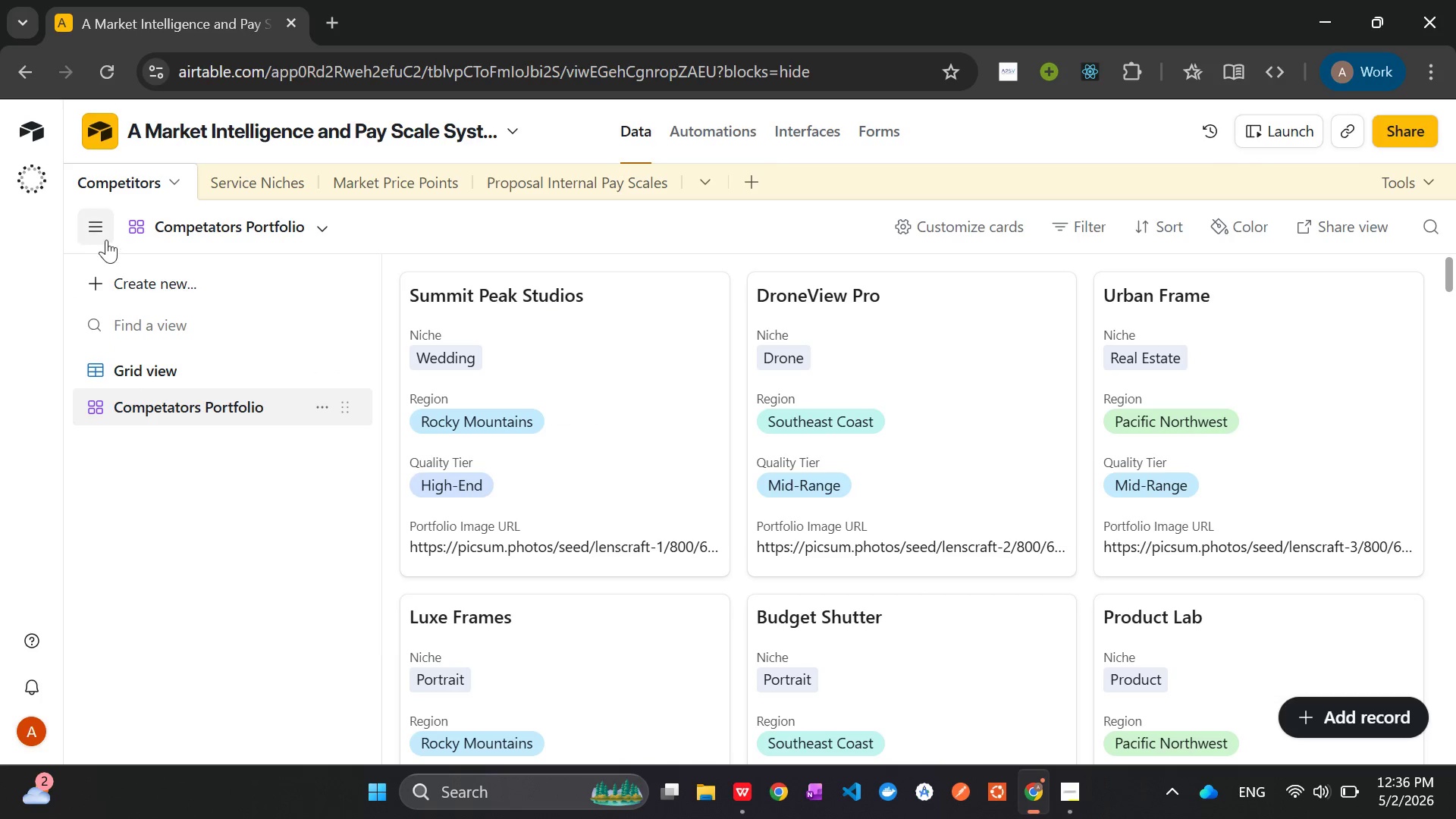 
wait(5.22)
 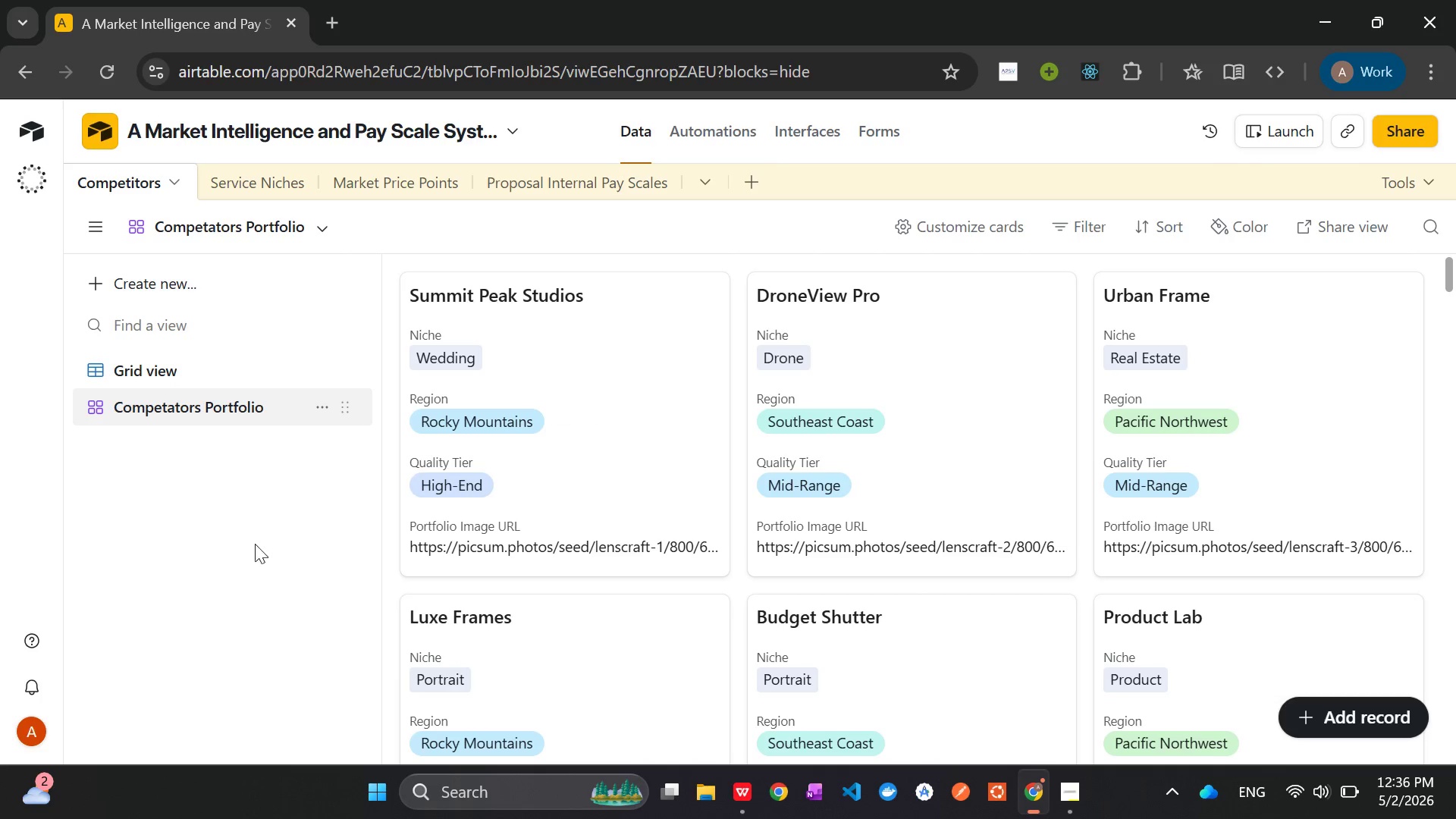 
left_click([229, 221])
 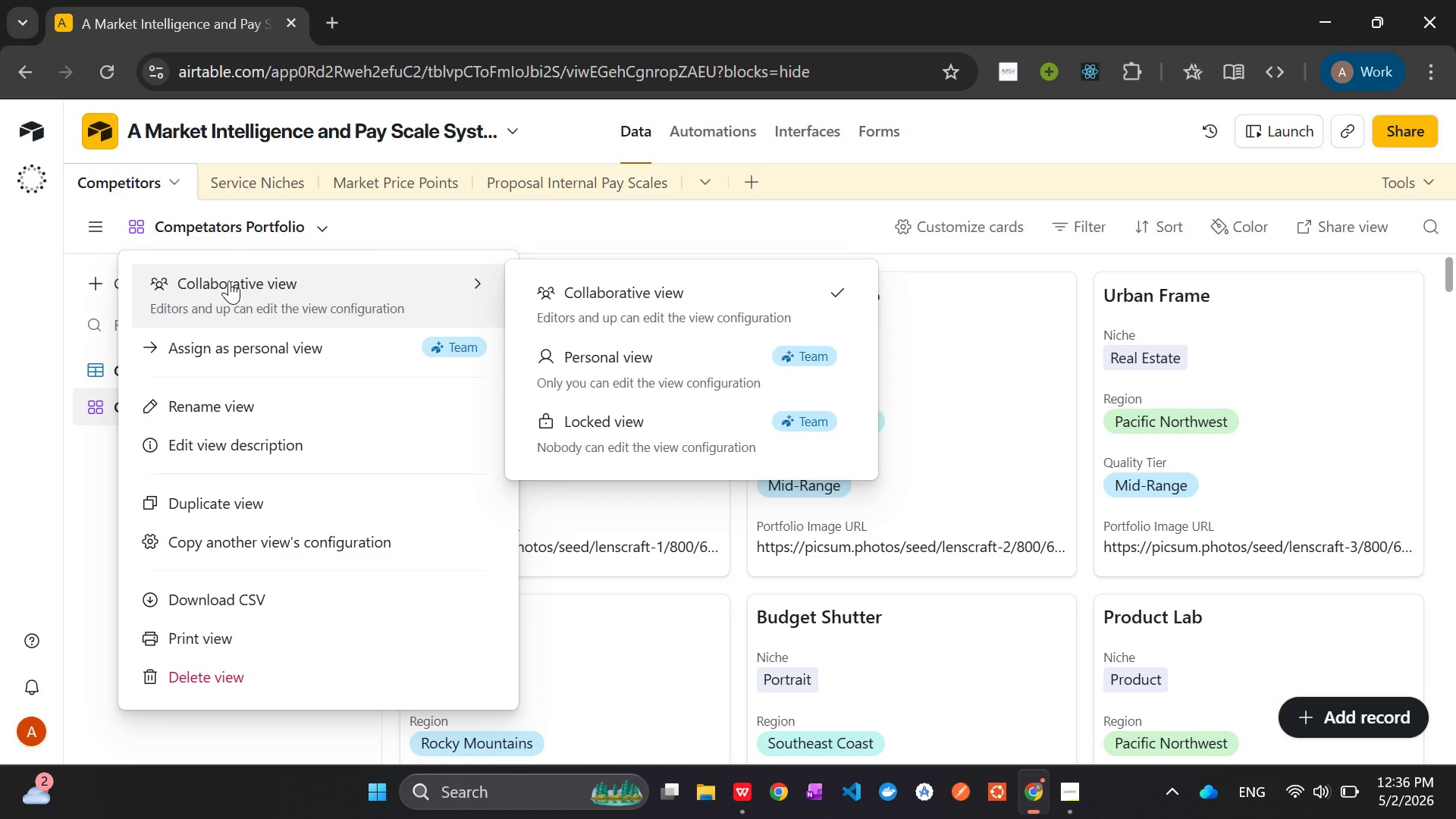 
wait(12.17)
 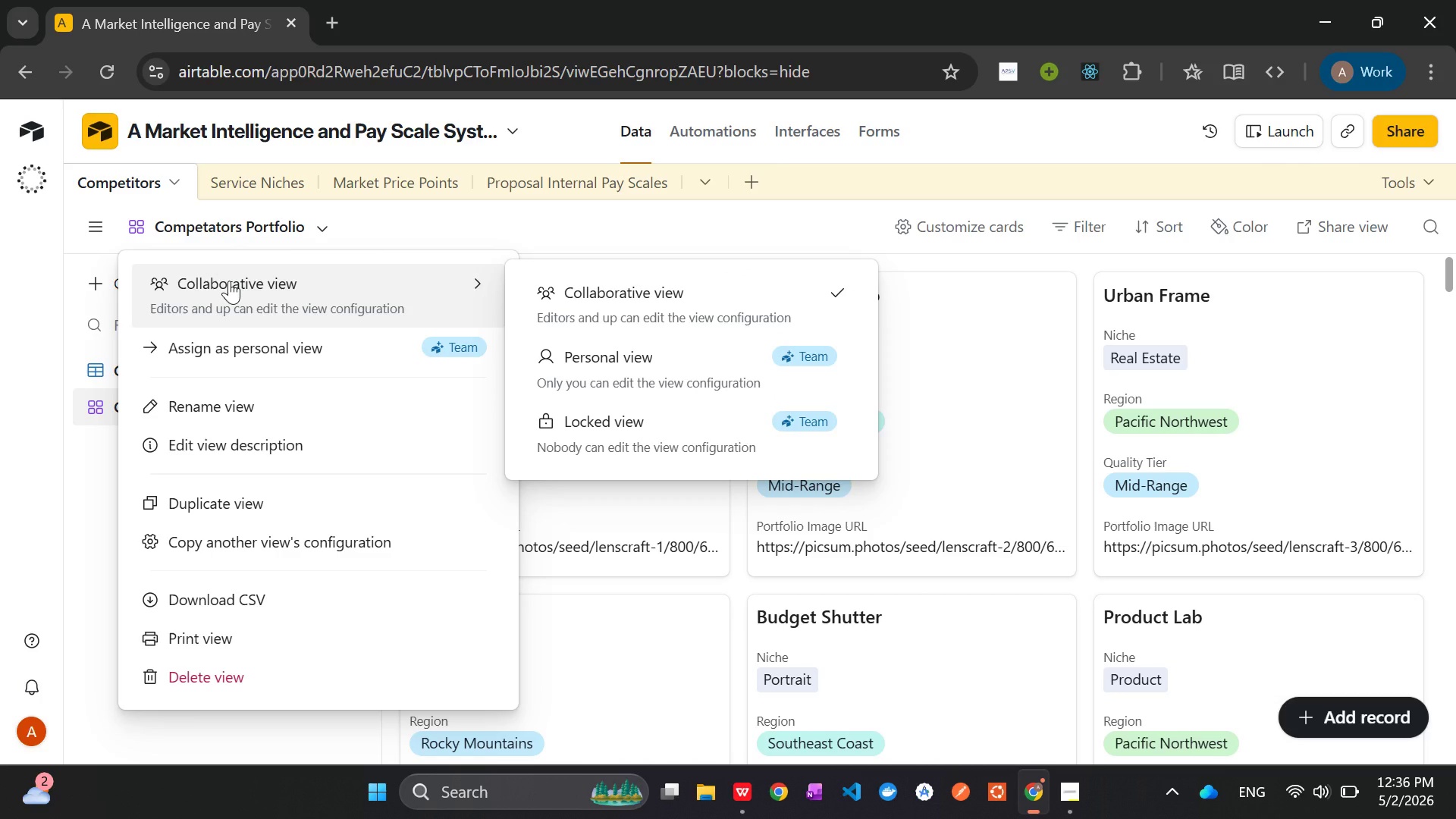 
left_click([1455, 405])
 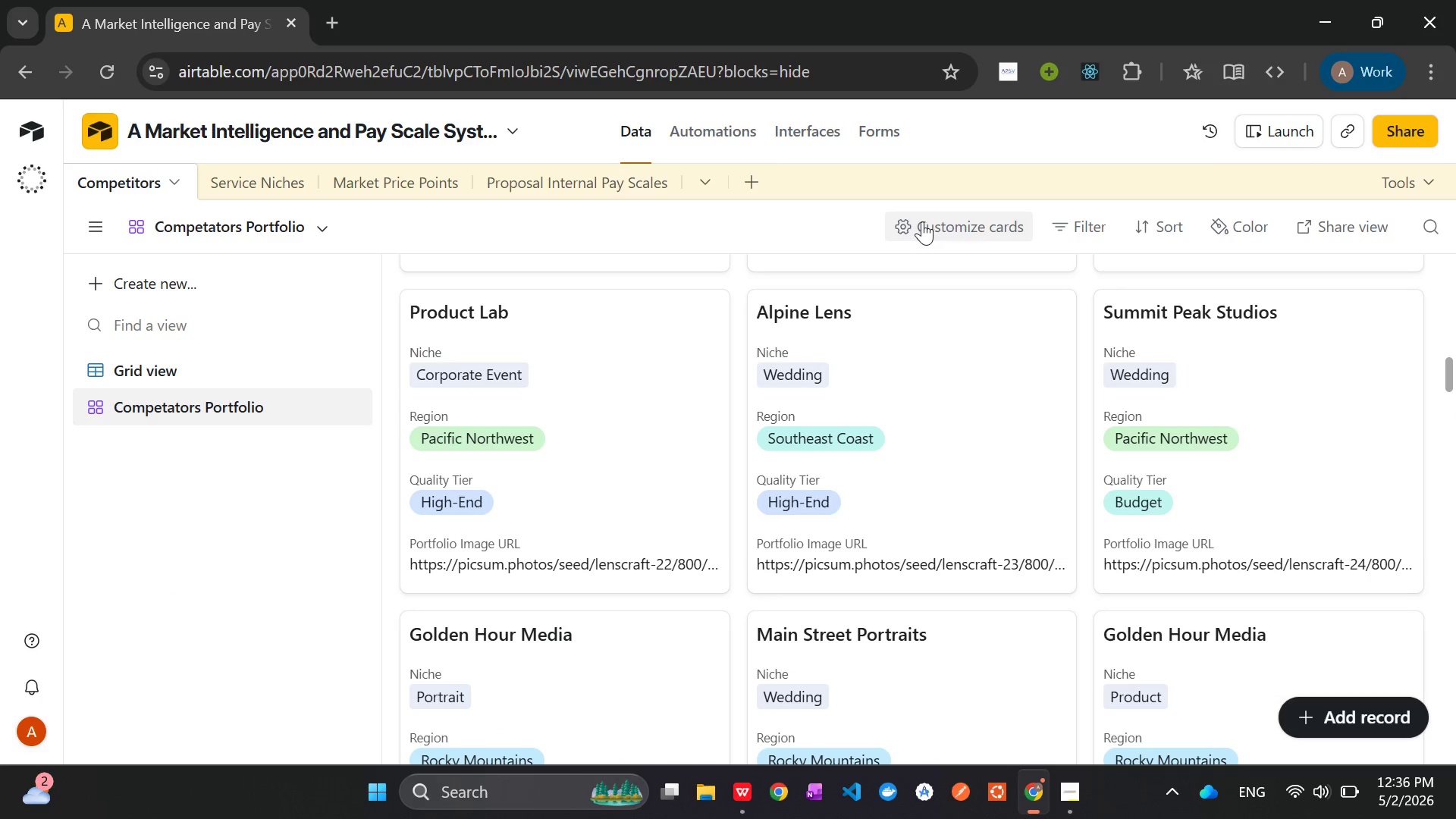 
left_click([895, 229])
 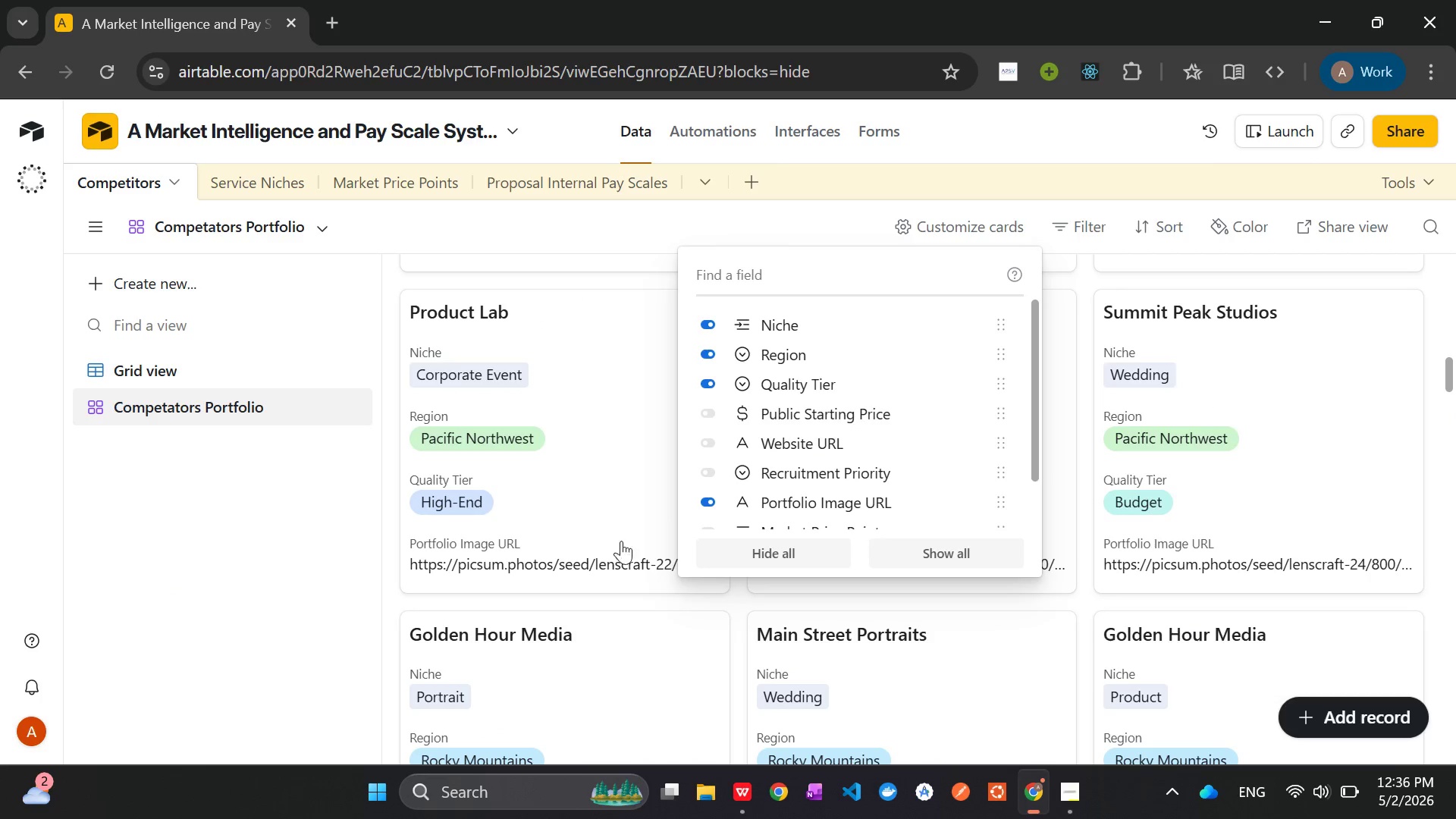 
left_click([510, 563])
 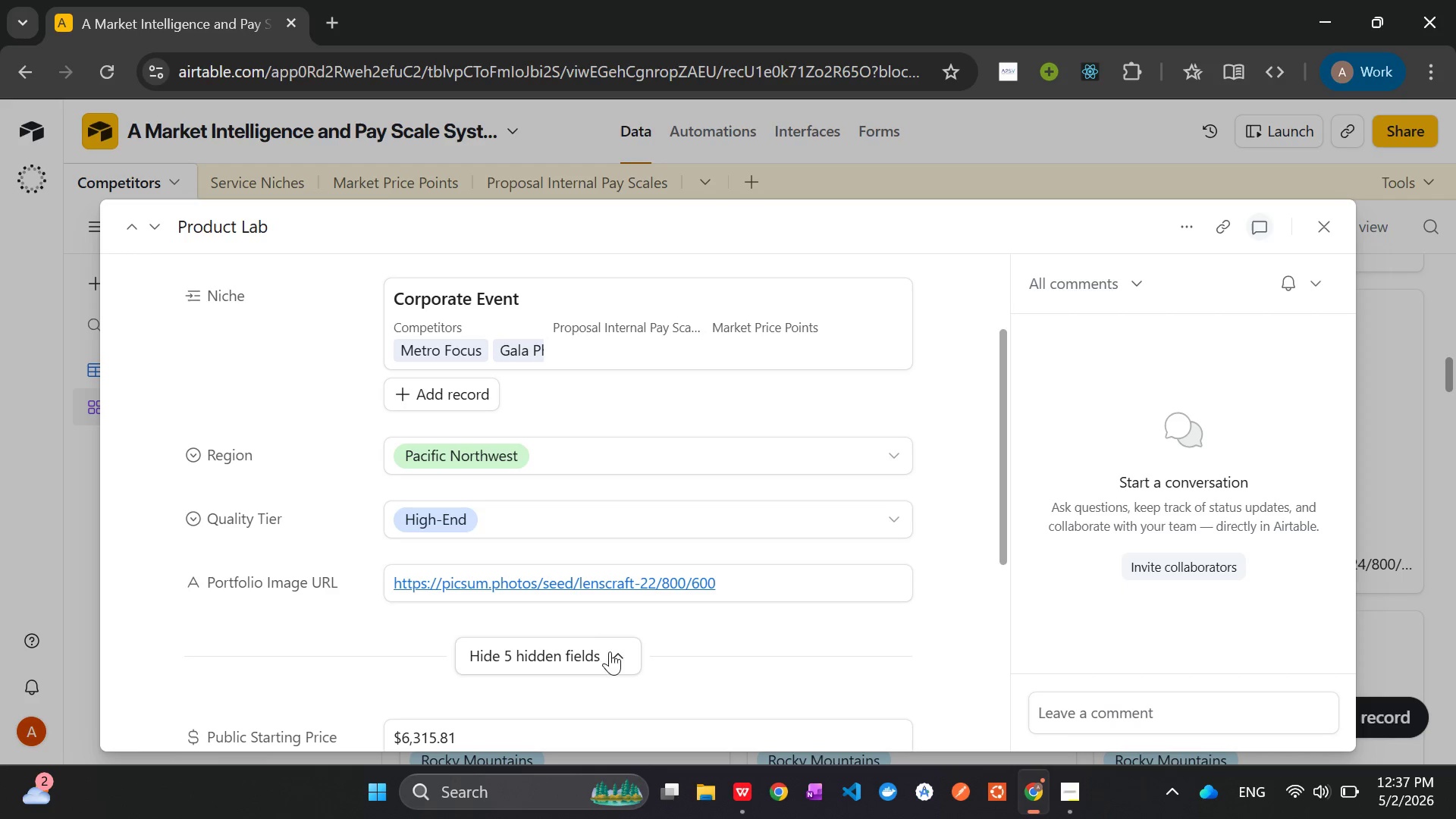 
wait(19.95)
 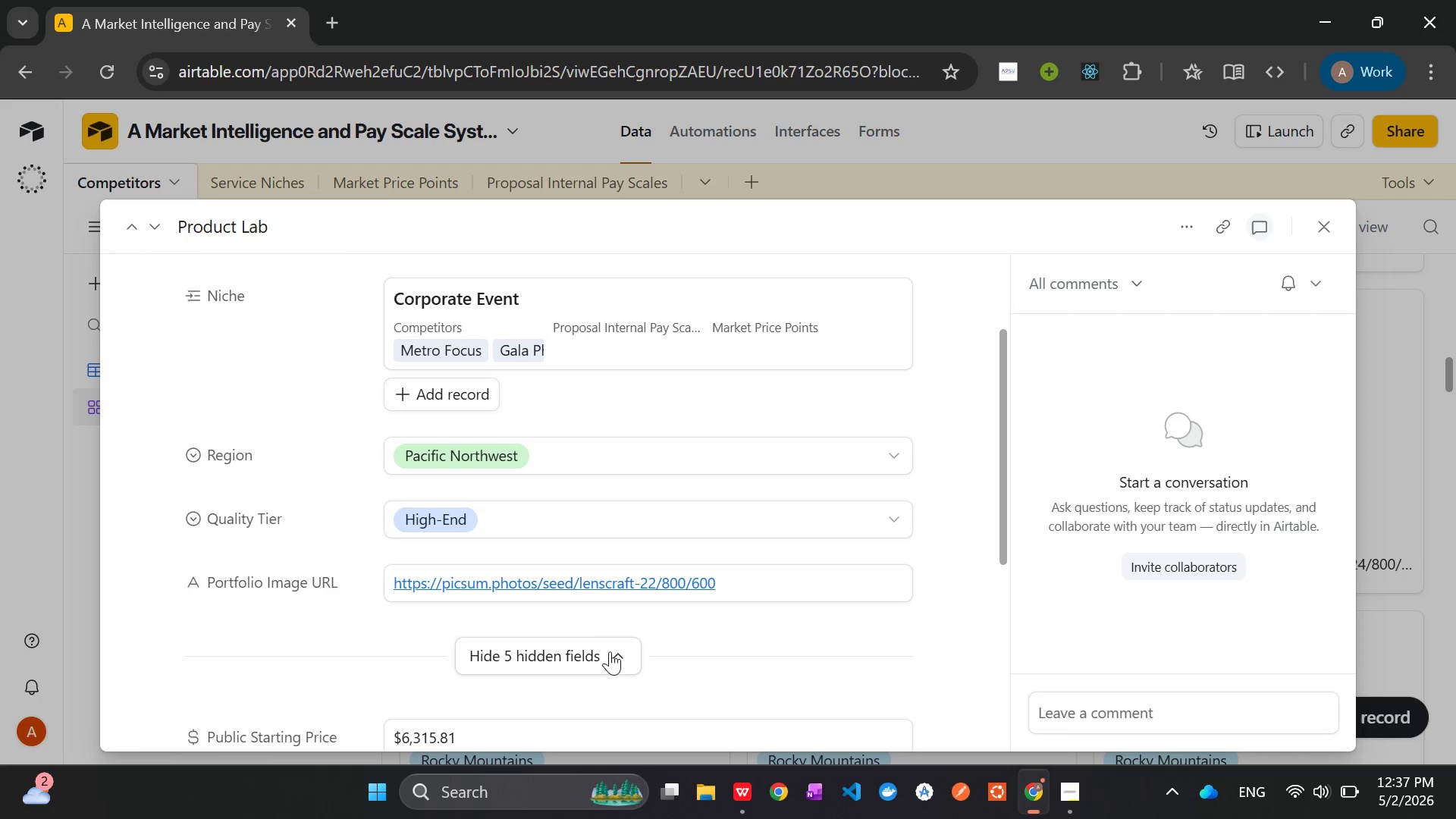 
left_click([1192, 223])
 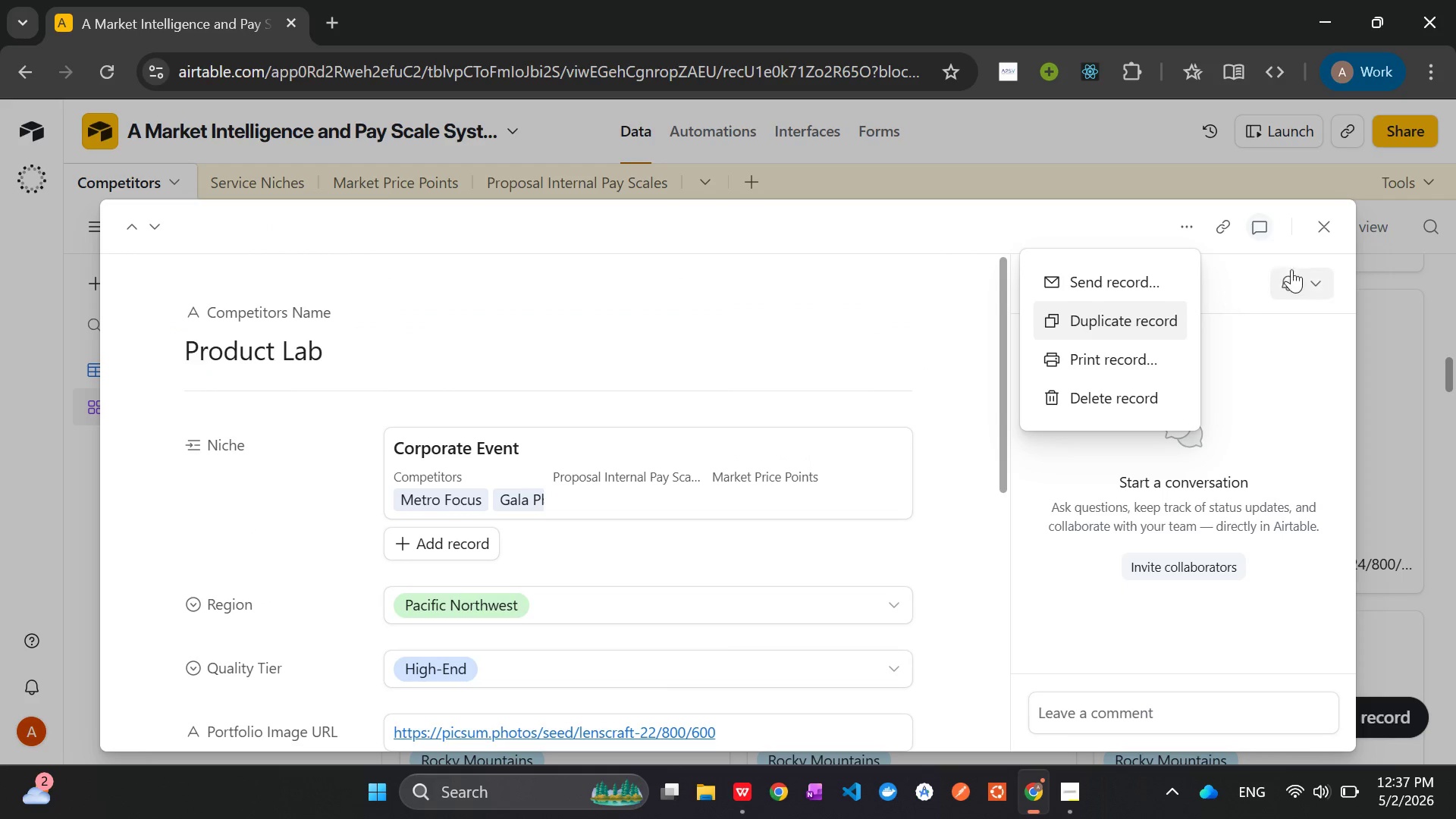 
left_click([1320, 221])
 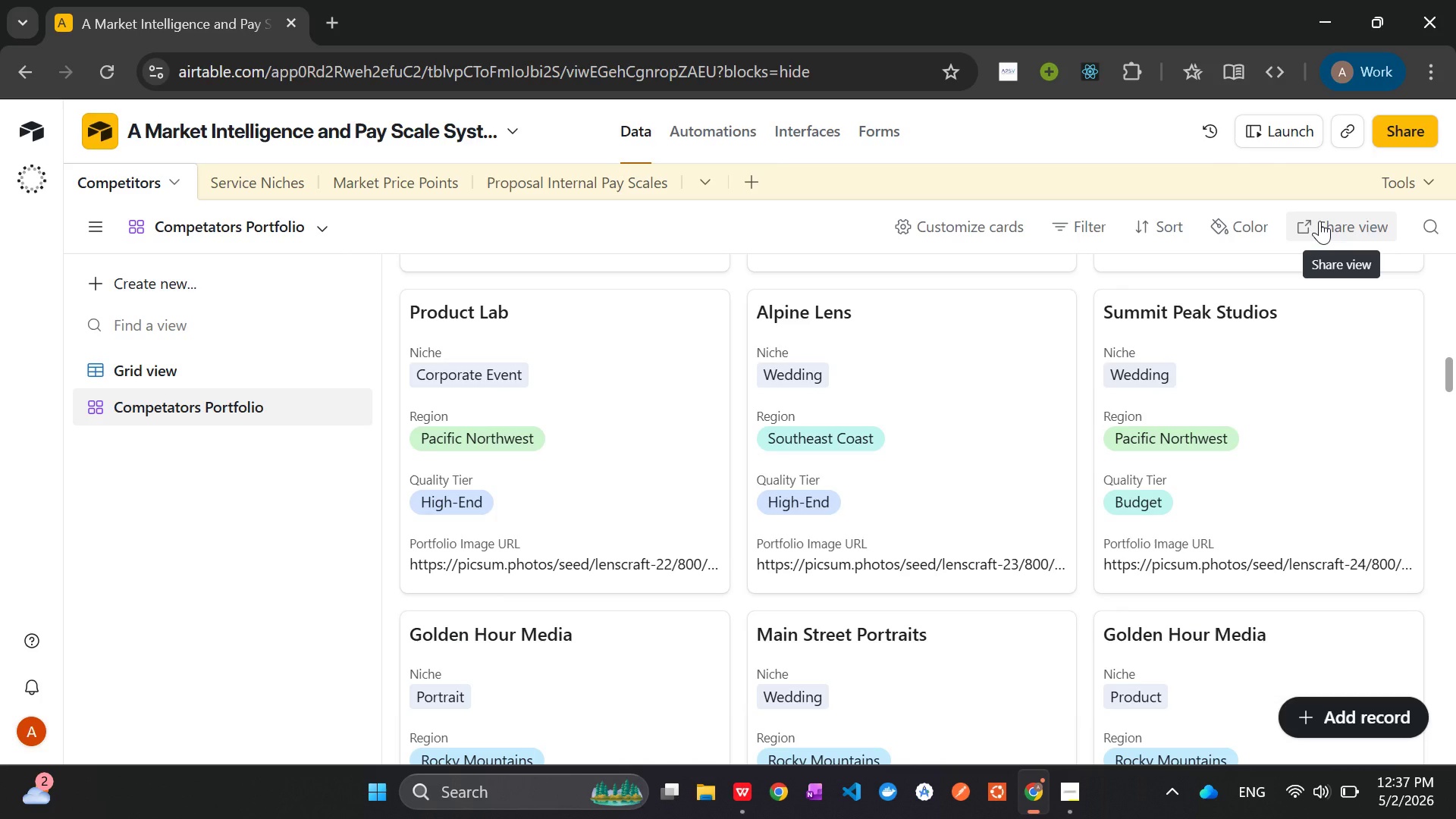 
wait(38.69)
 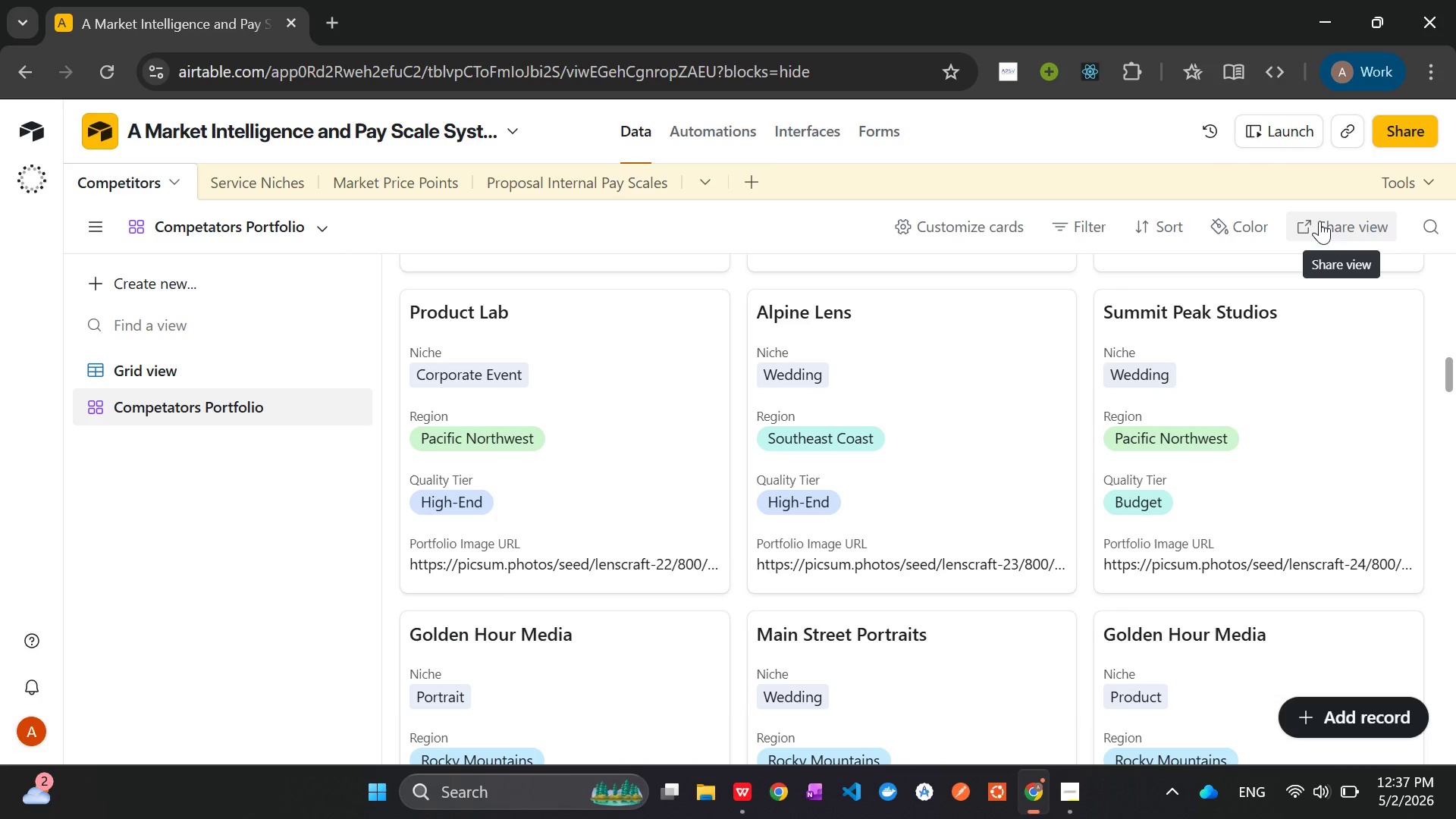 
left_click([898, 225])
 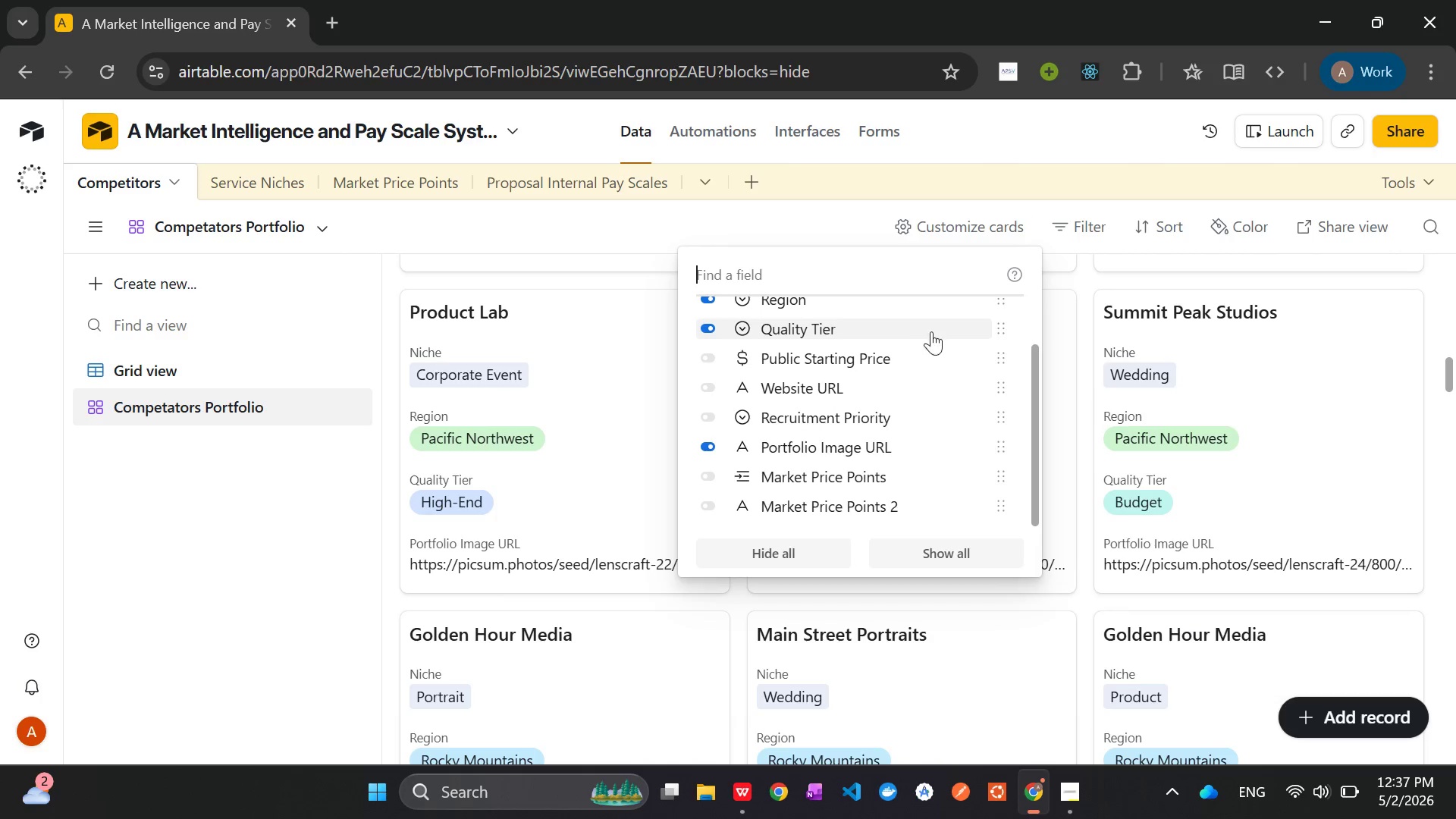 
mouse_move([997, 289])
 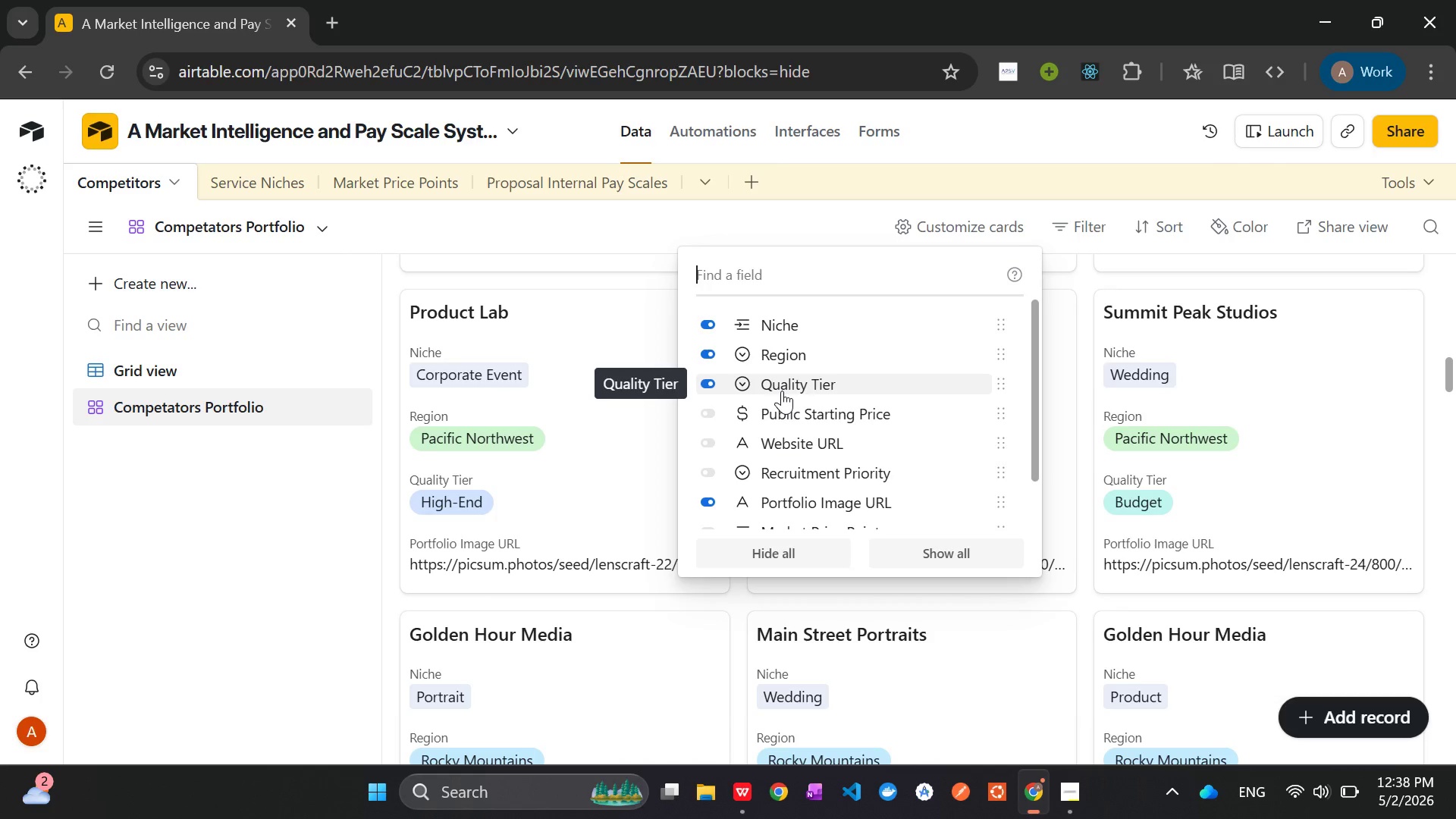 
wait(16.01)
 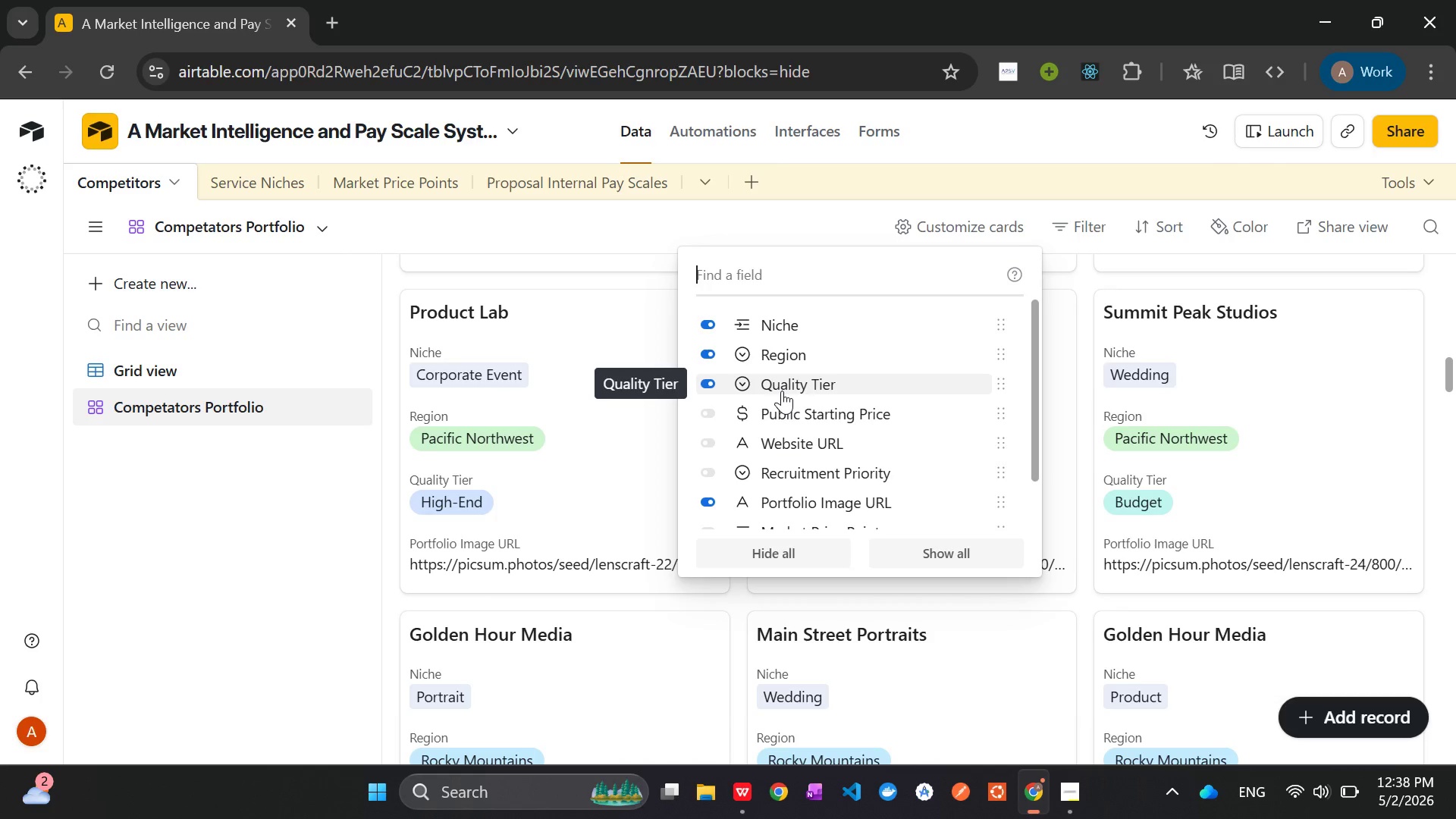 
right_click([774, 353])
 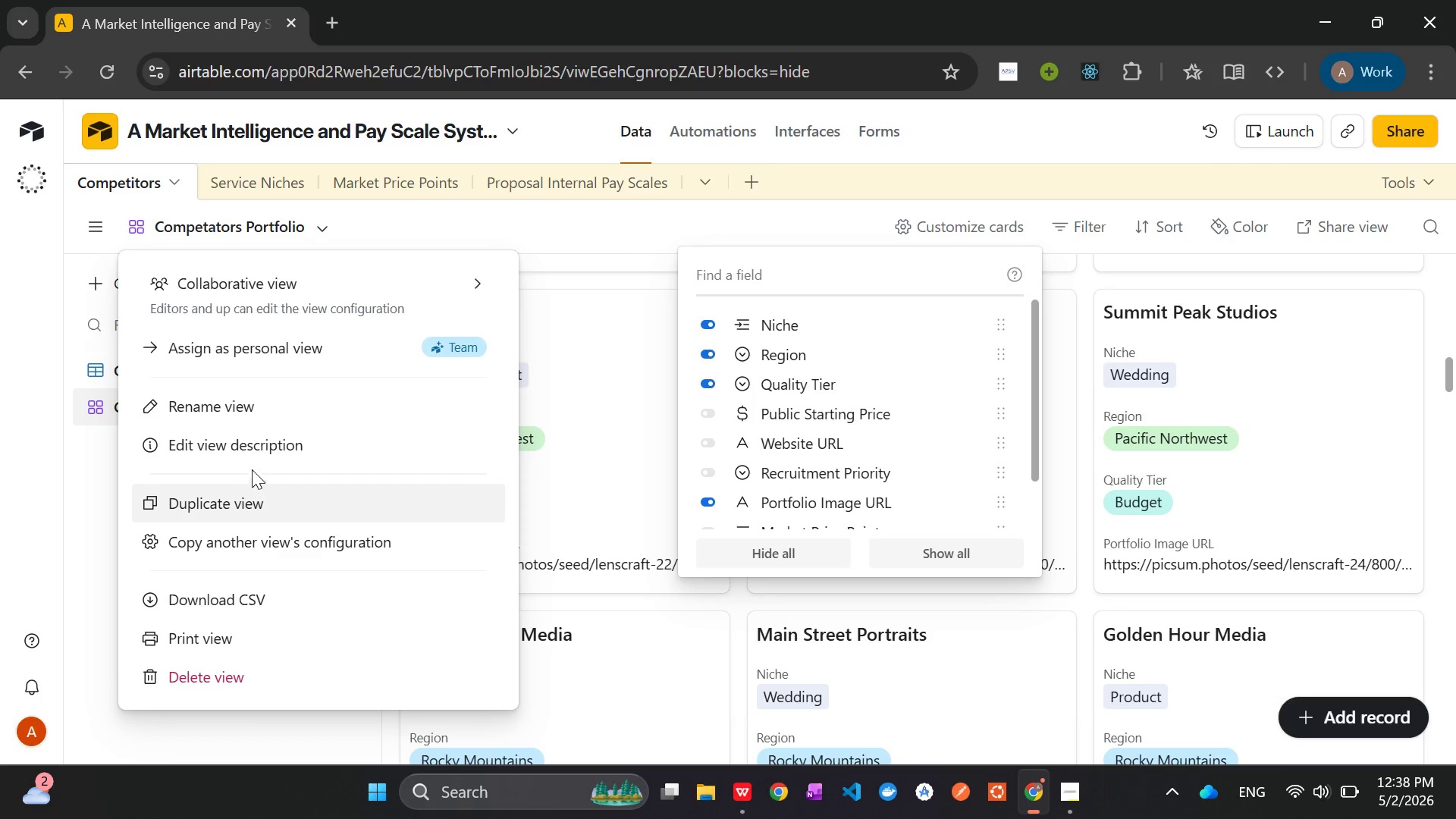 
wait(5.64)
 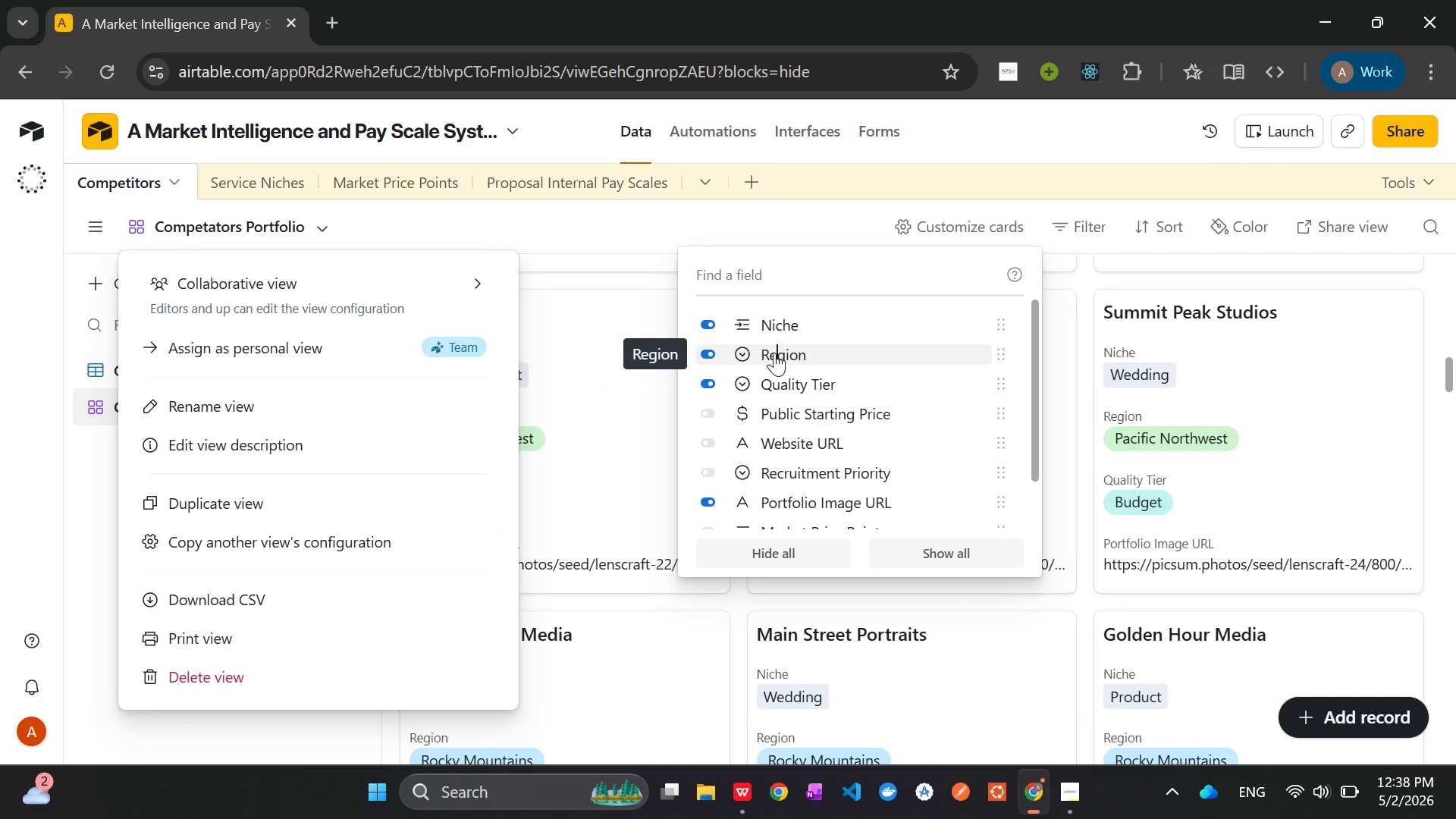 
left_click([244, 452])
 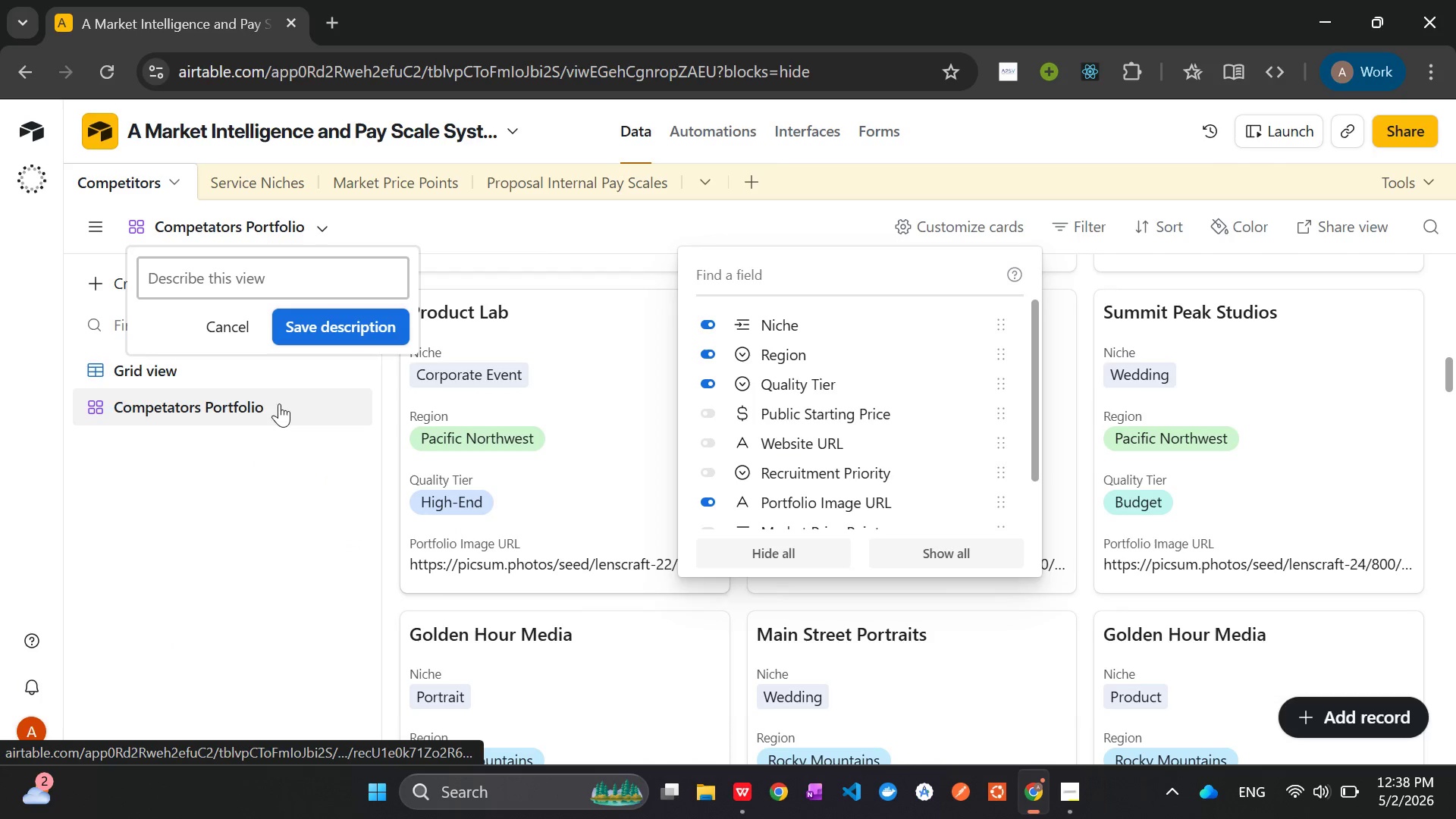 
left_click([244, 326])
 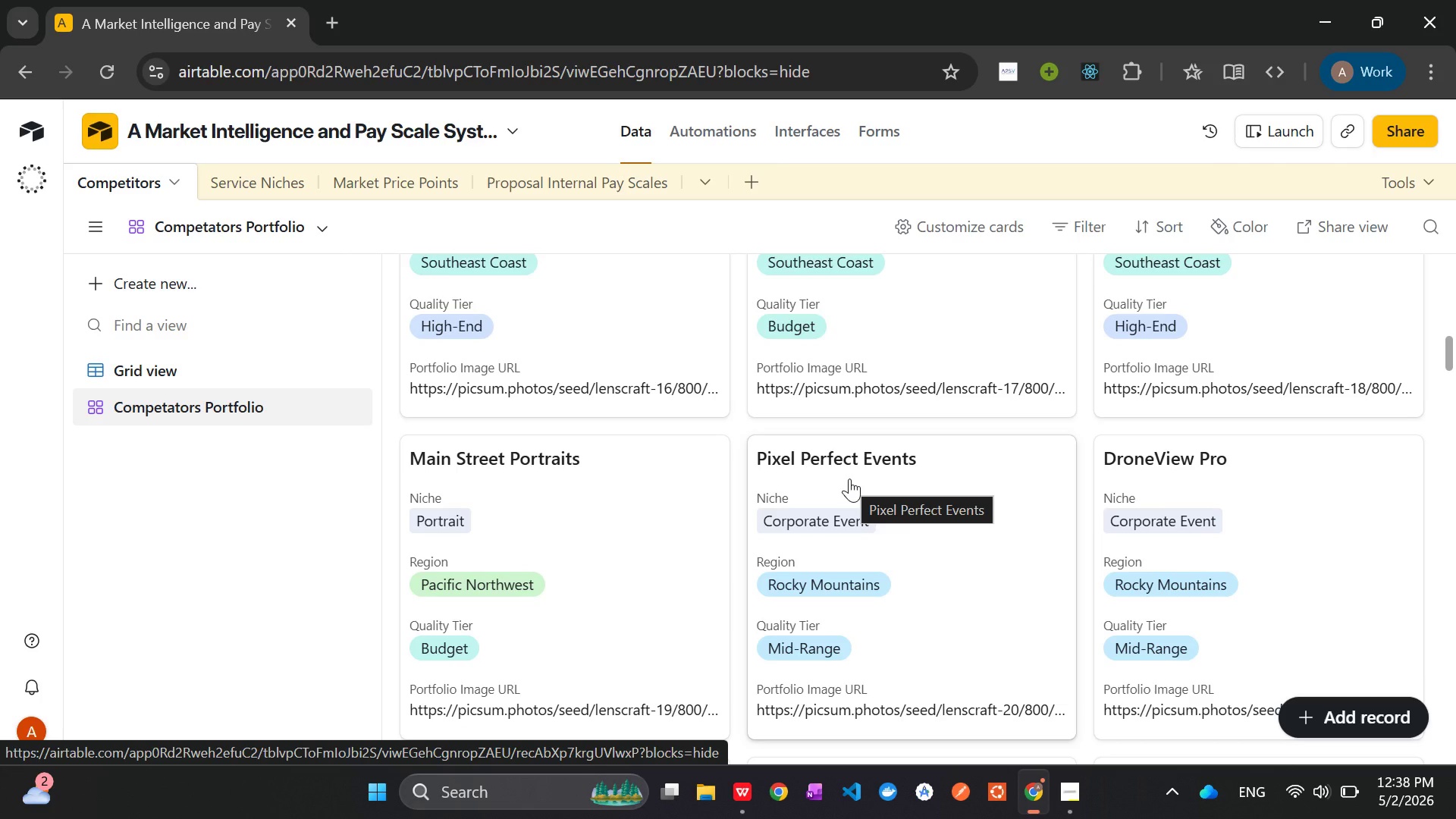 
wait(13.2)
 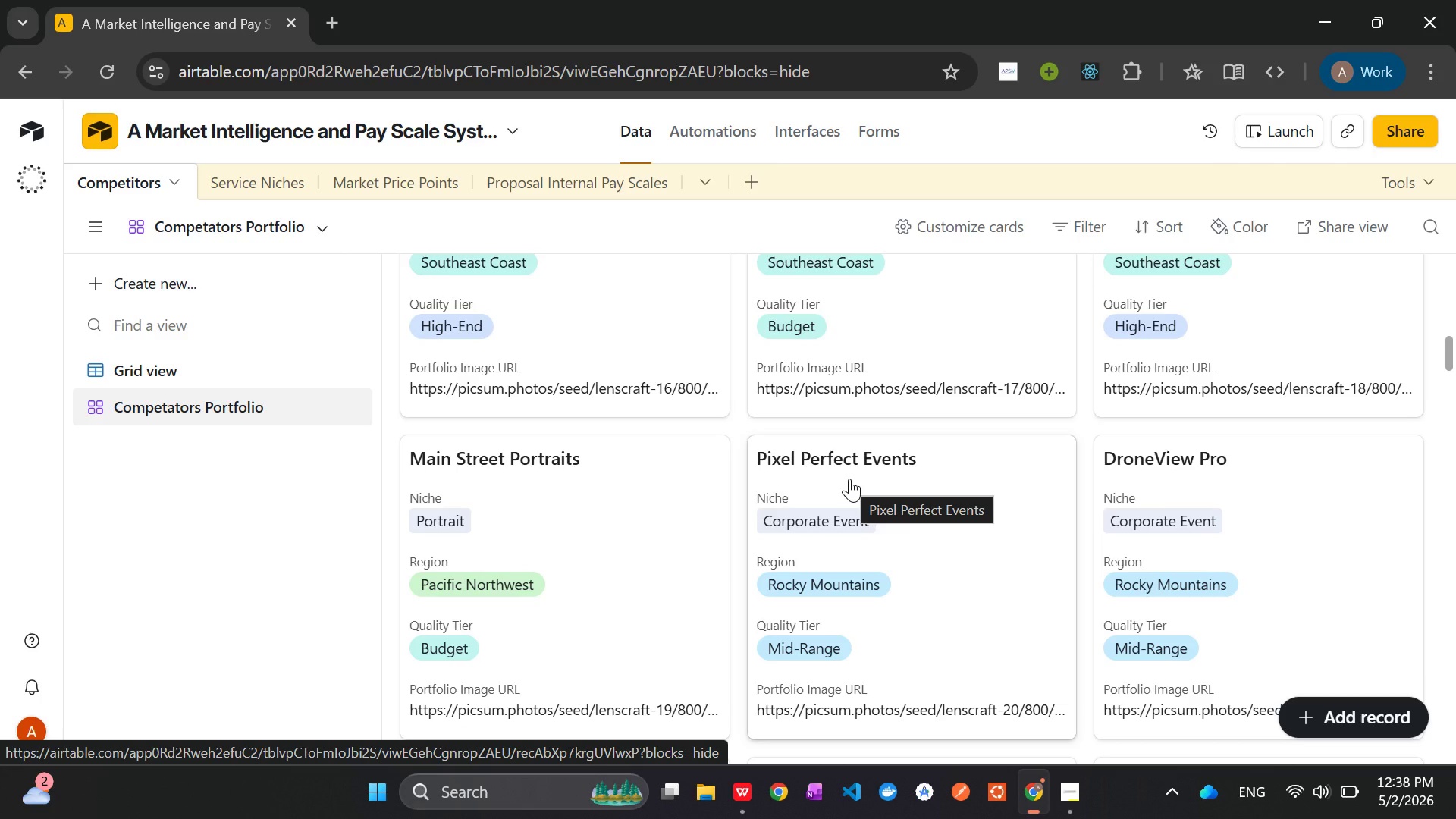 
mouse_move([526, 480])
 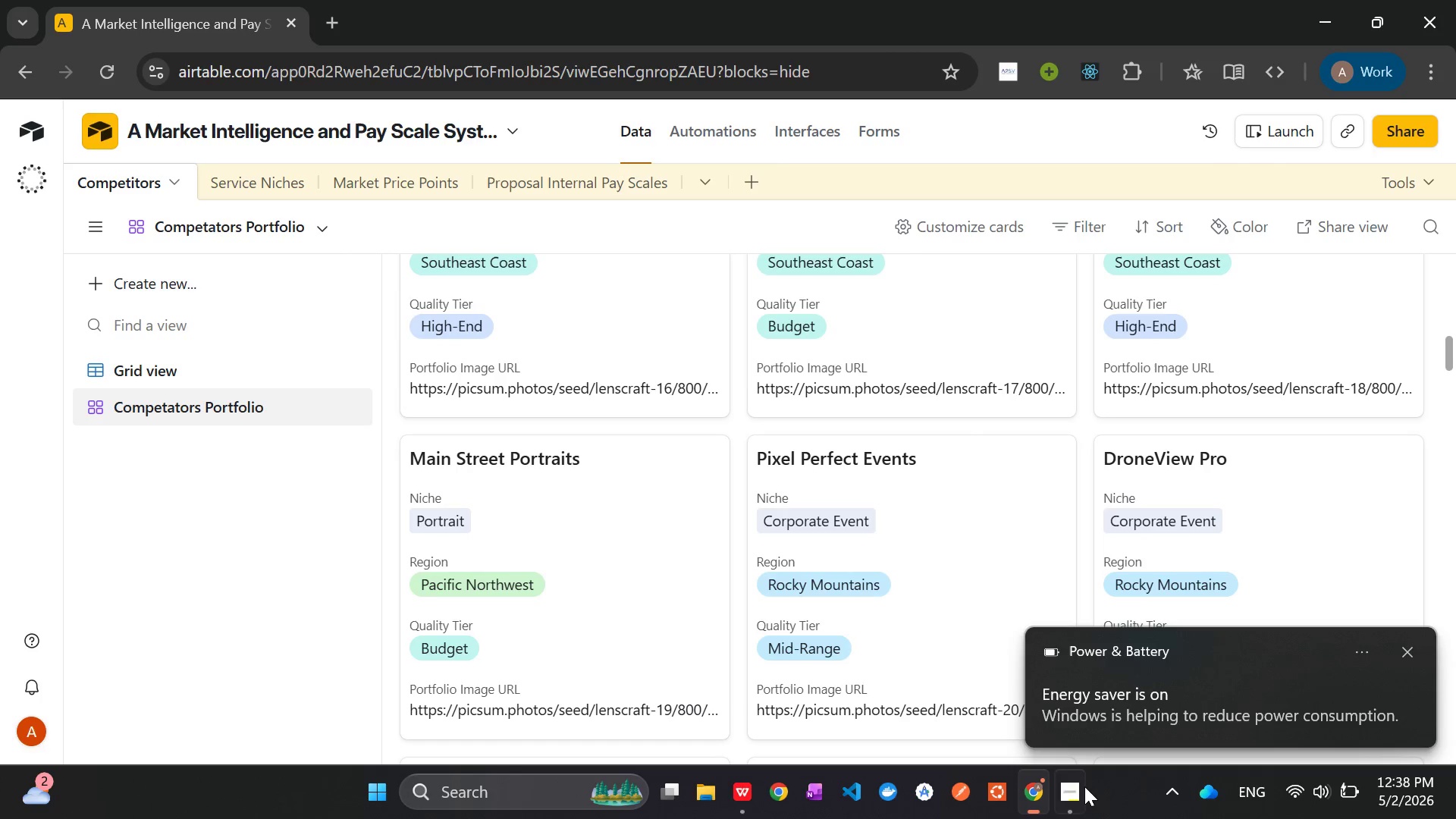 
left_click([1073, 792])